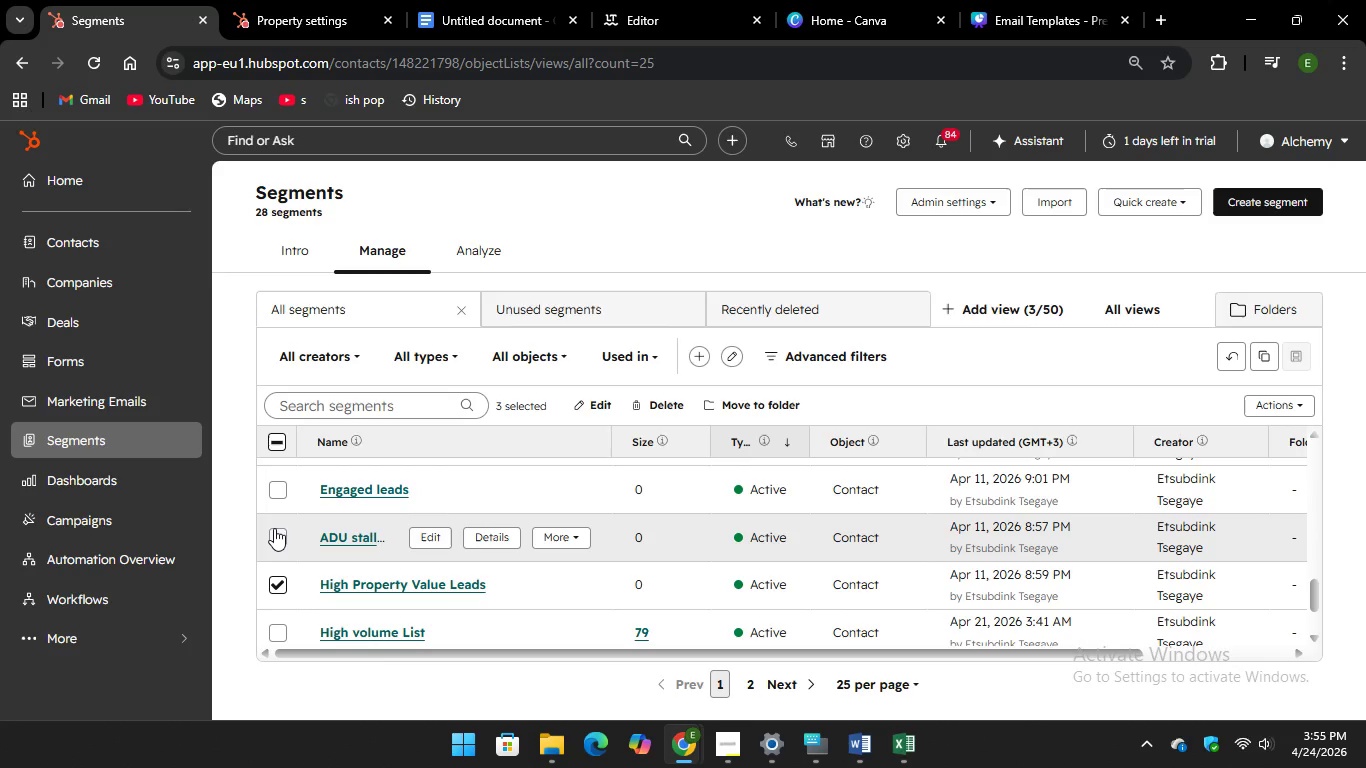 
double_click([278, 491])
 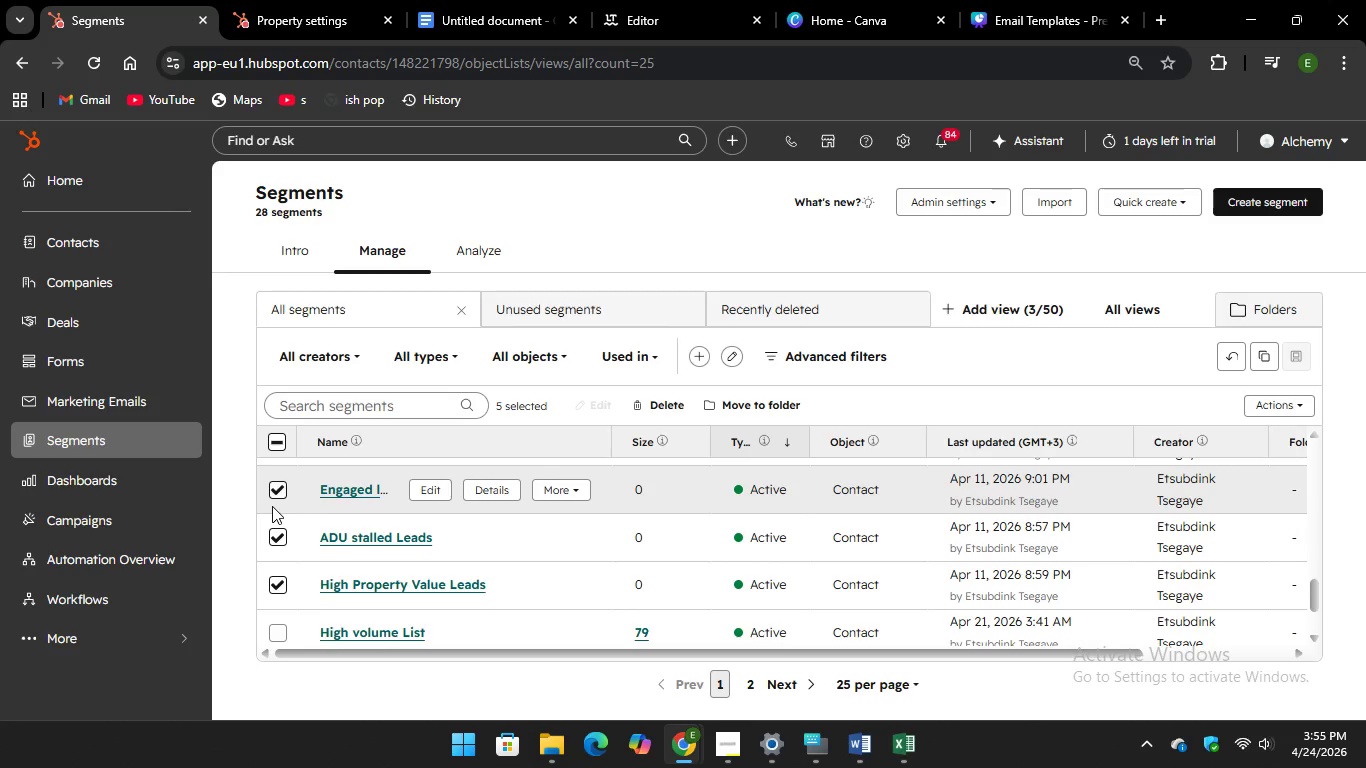 
scroll: coordinate [272, 506], scroll_direction: up, amount: 1.0
 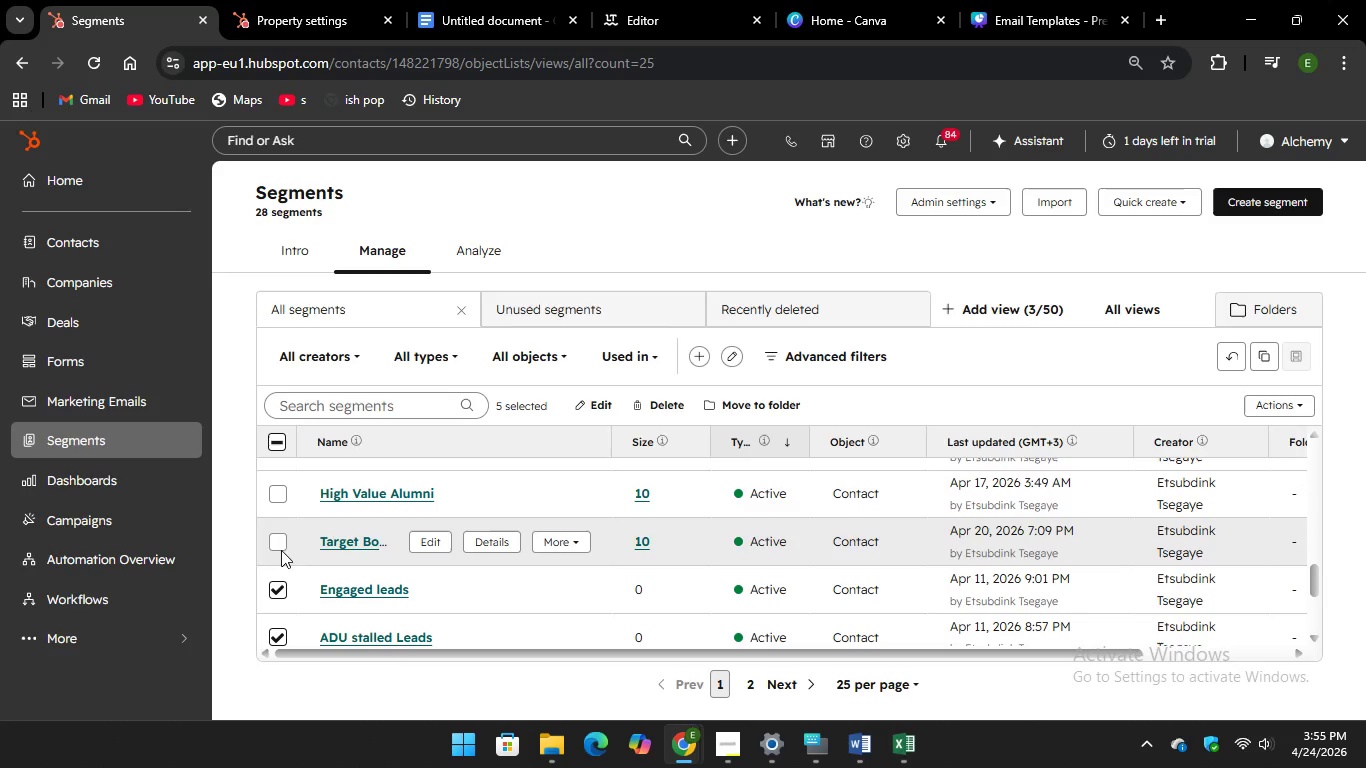 
double_click([275, 540])
 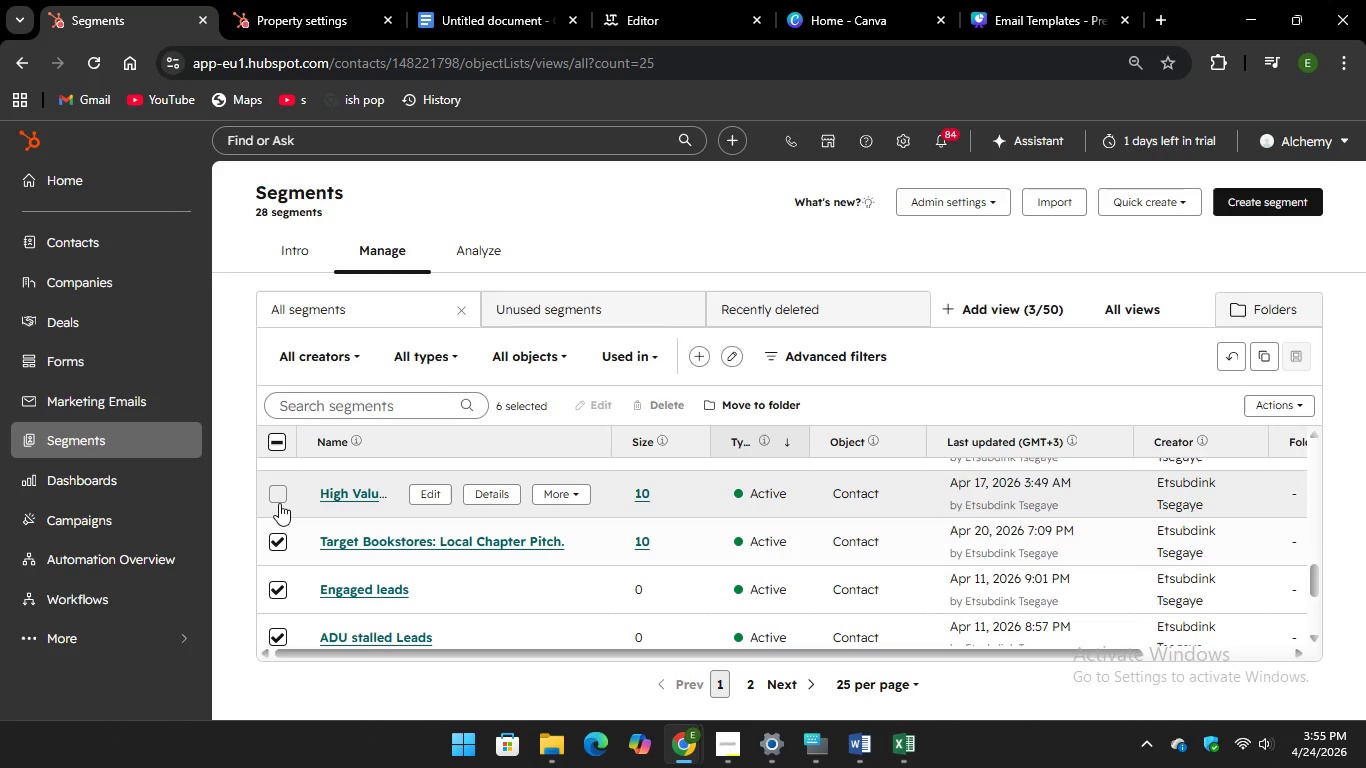 
triple_click([279, 503])
 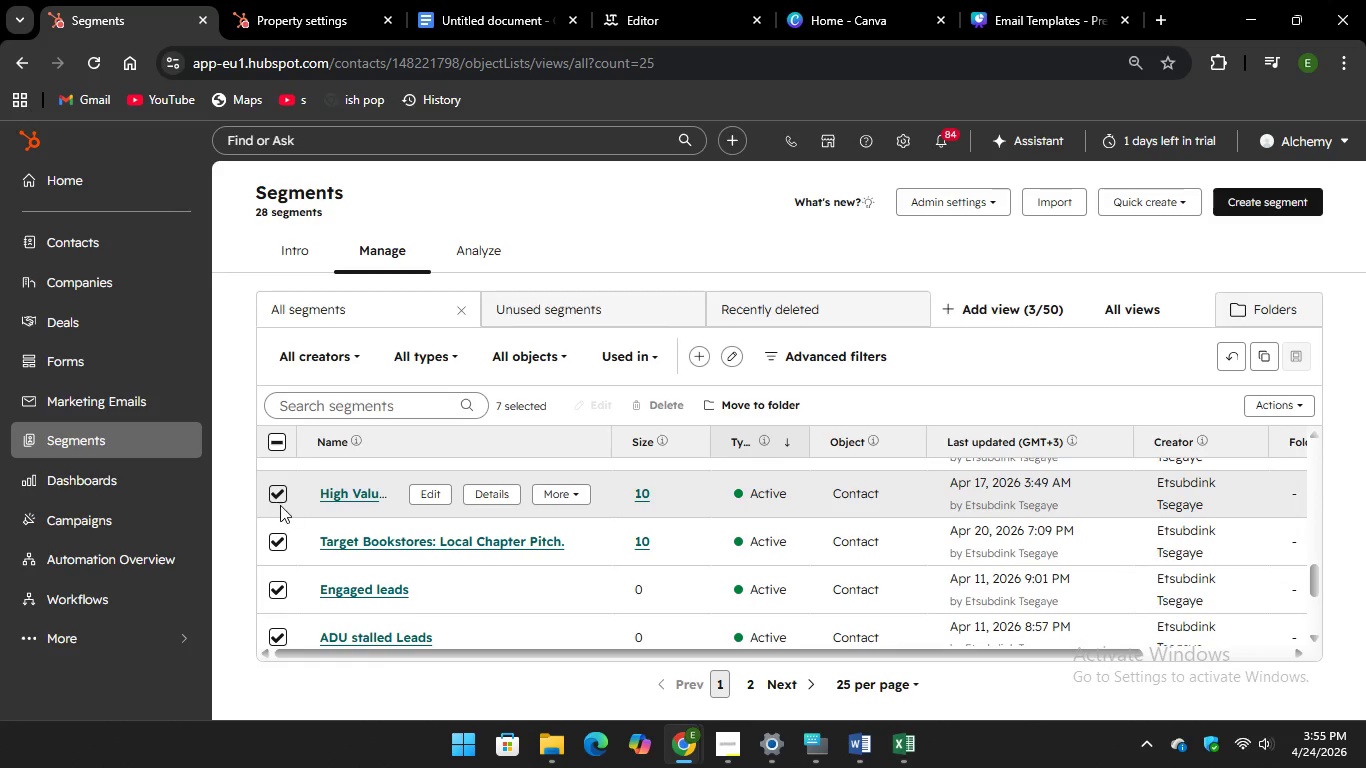 
scroll: coordinate [280, 505], scroll_direction: up, amount: 1.0
 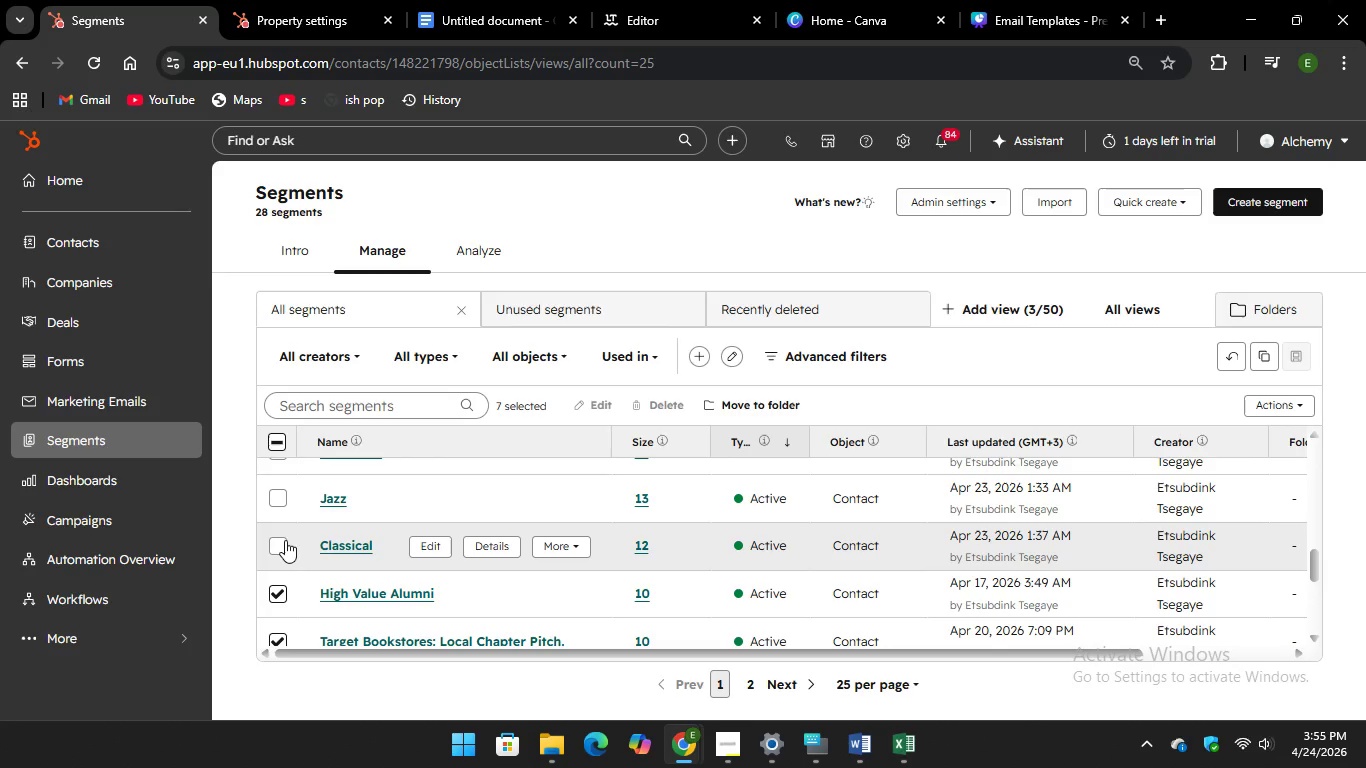 
left_click([285, 541])
 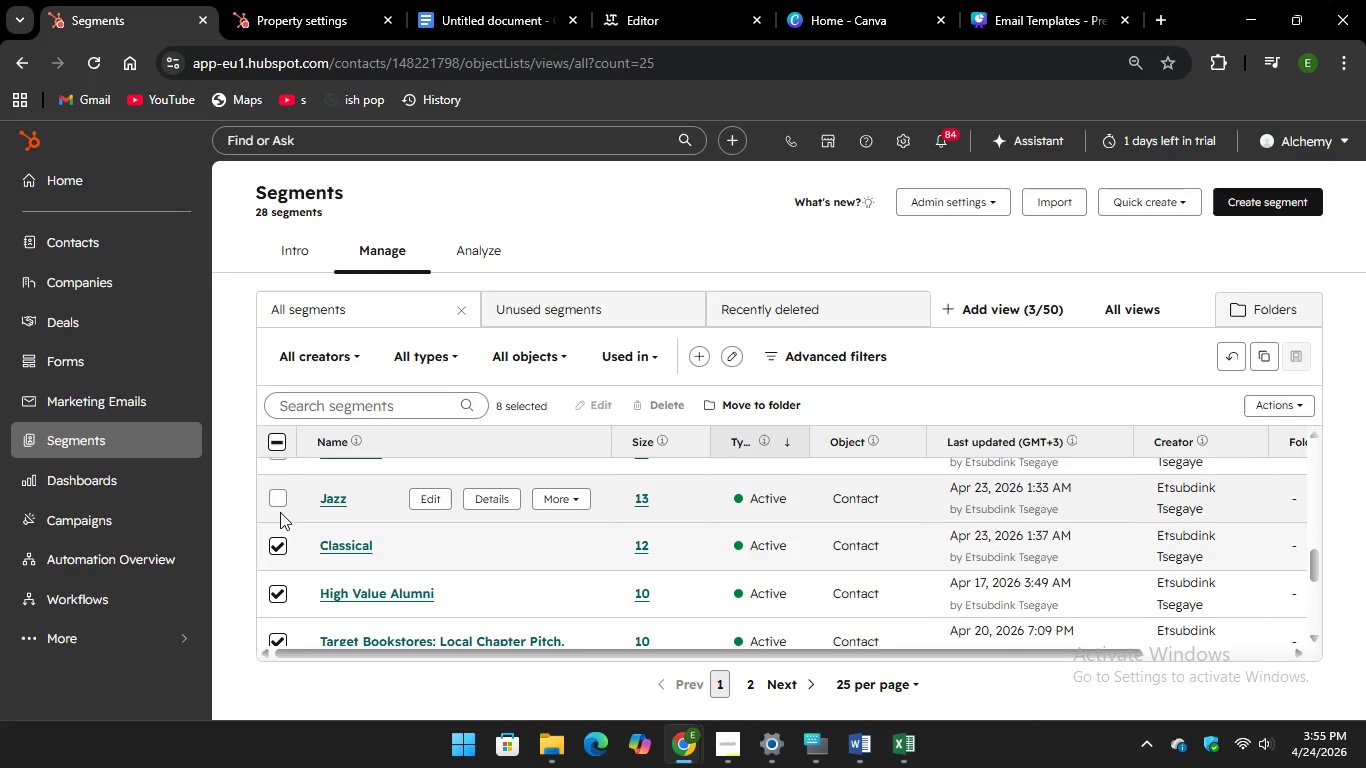 
left_click([280, 512])
 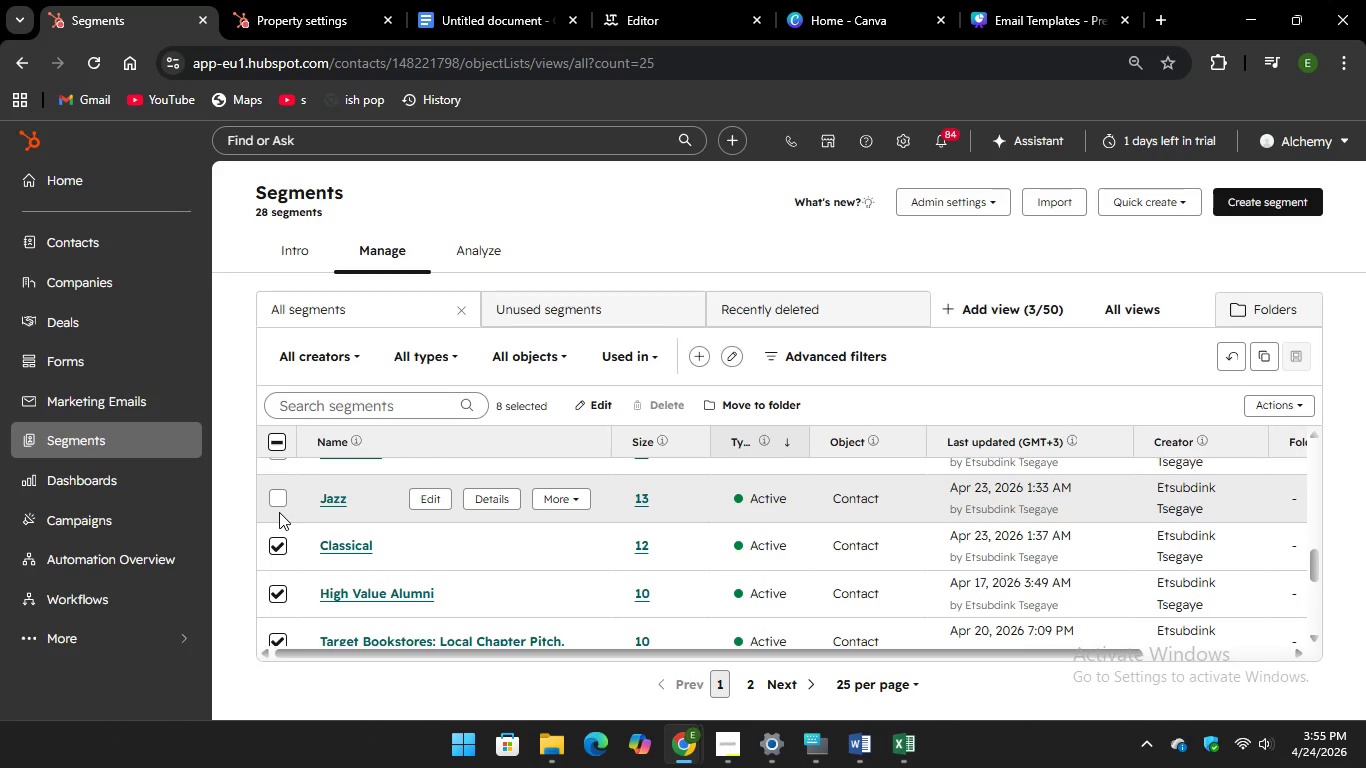 
scroll: coordinate [280, 512], scroll_direction: none, amount: 0.0
 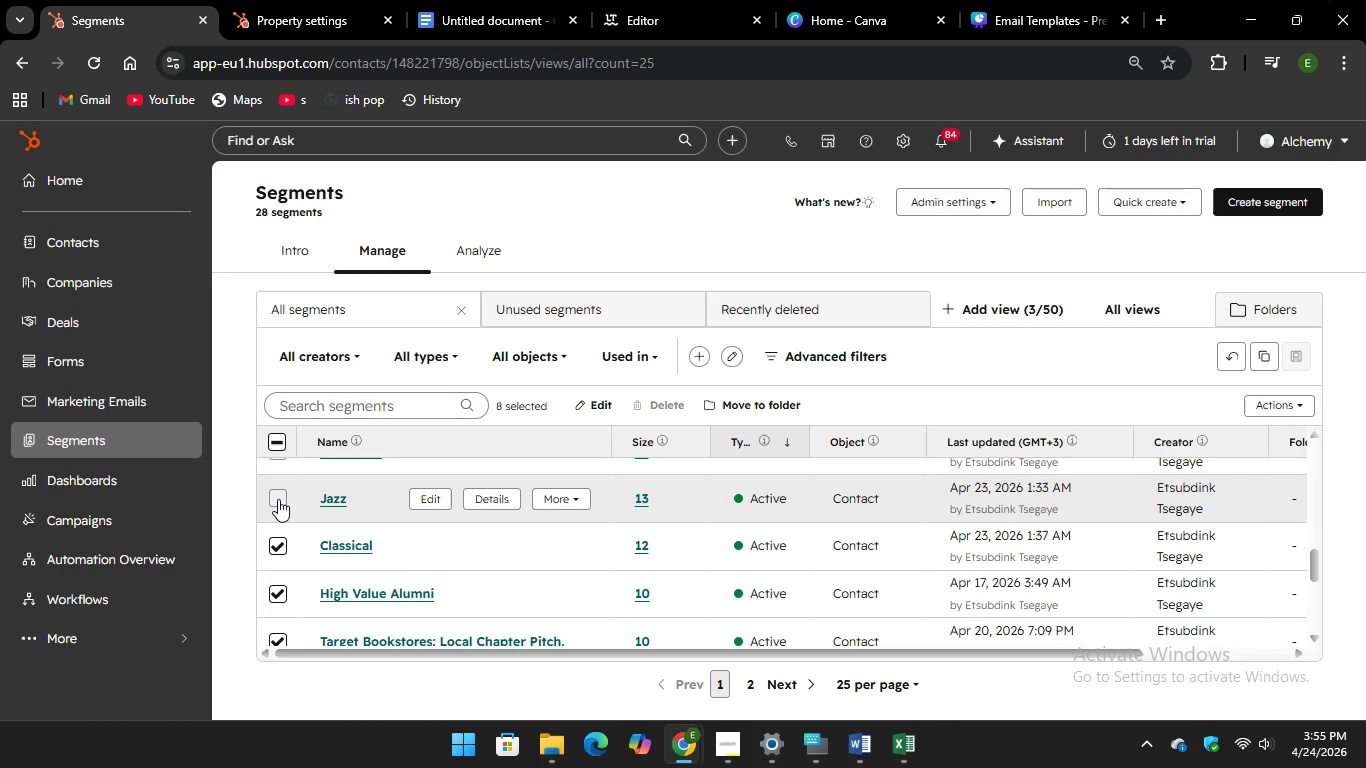 
left_click([278, 499])
 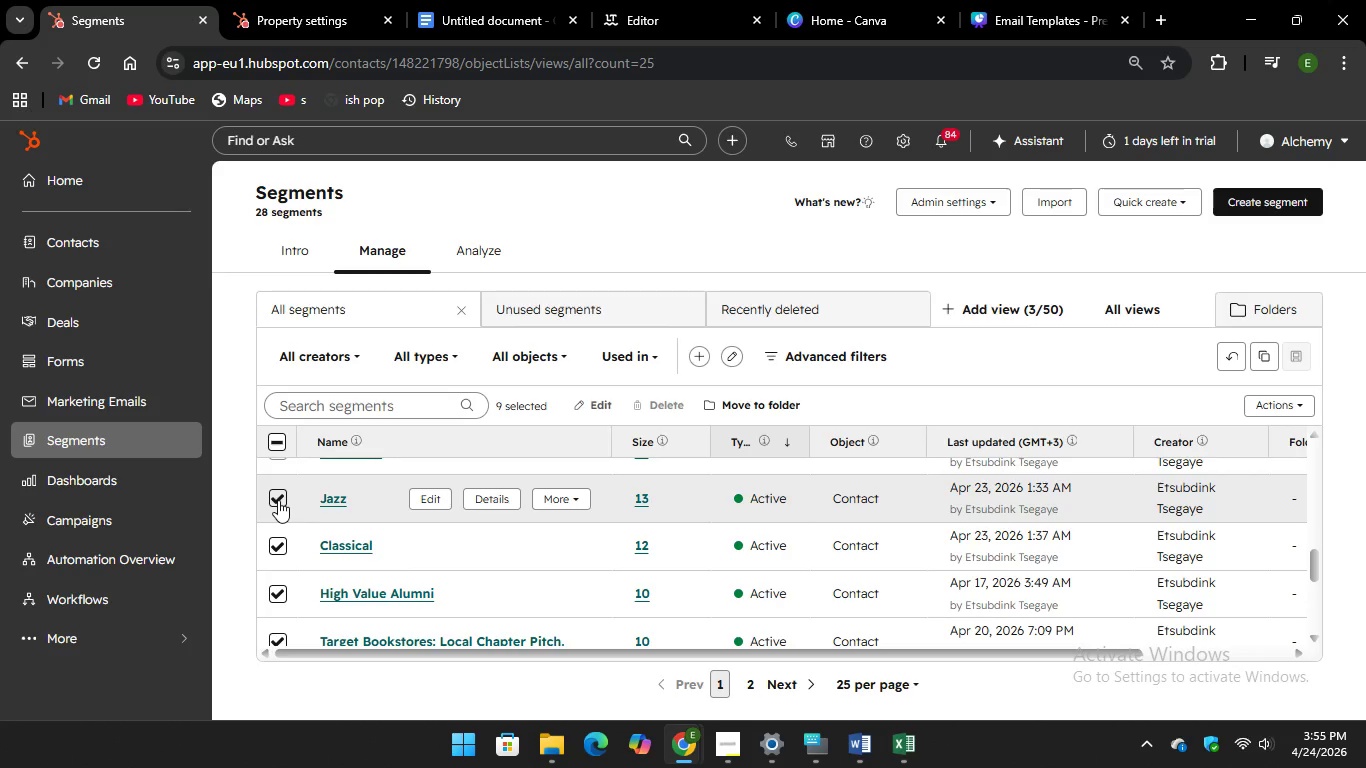 
scroll: coordinate [278, 500], scroll_direction: up, amount: 1.0
 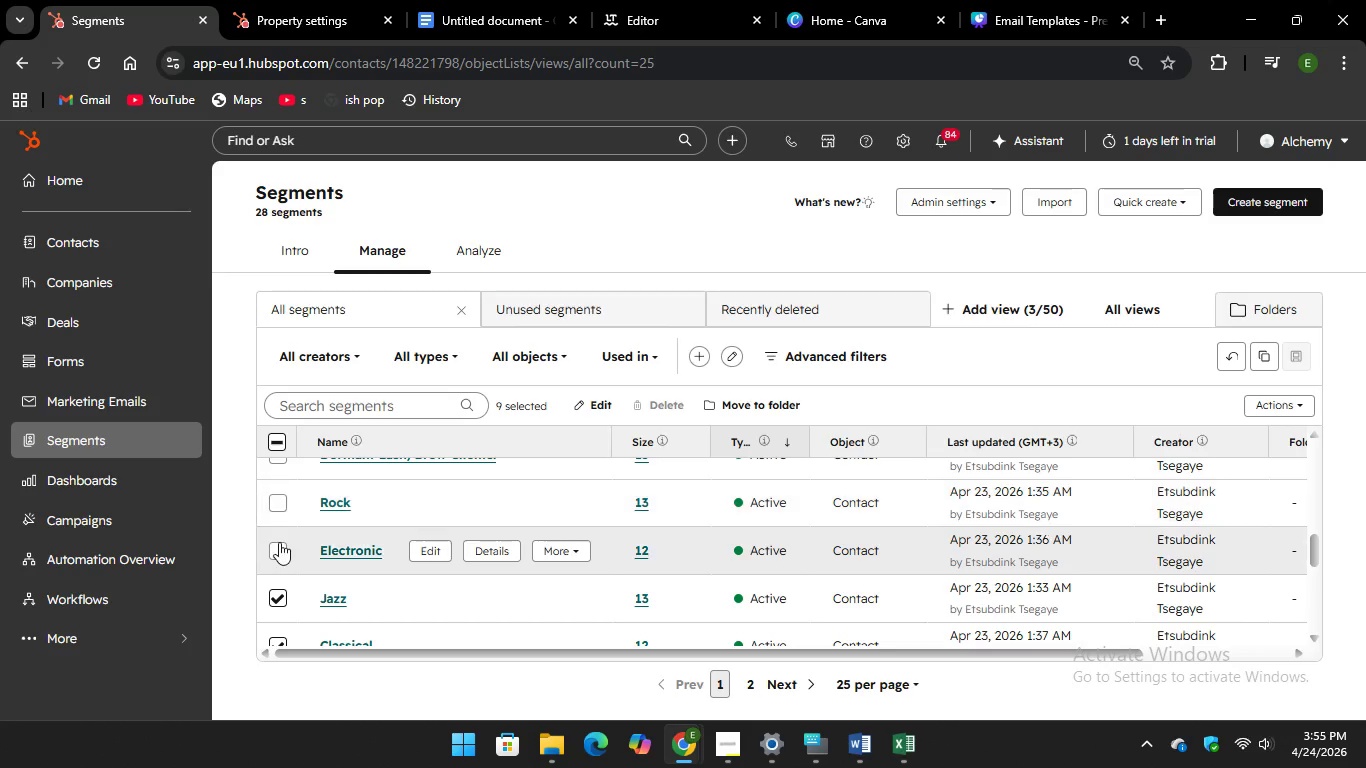 
left_click([279, 543])
 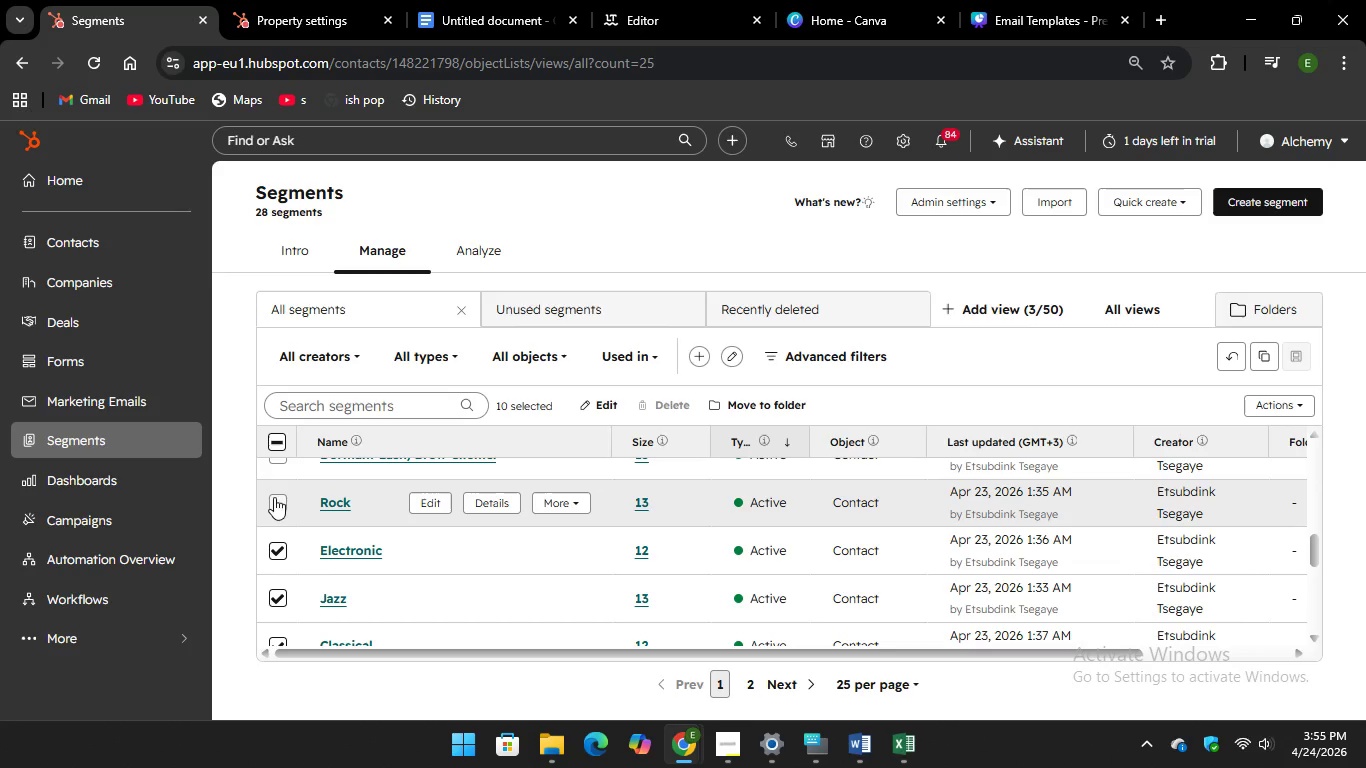 
left_click([277, 500])
 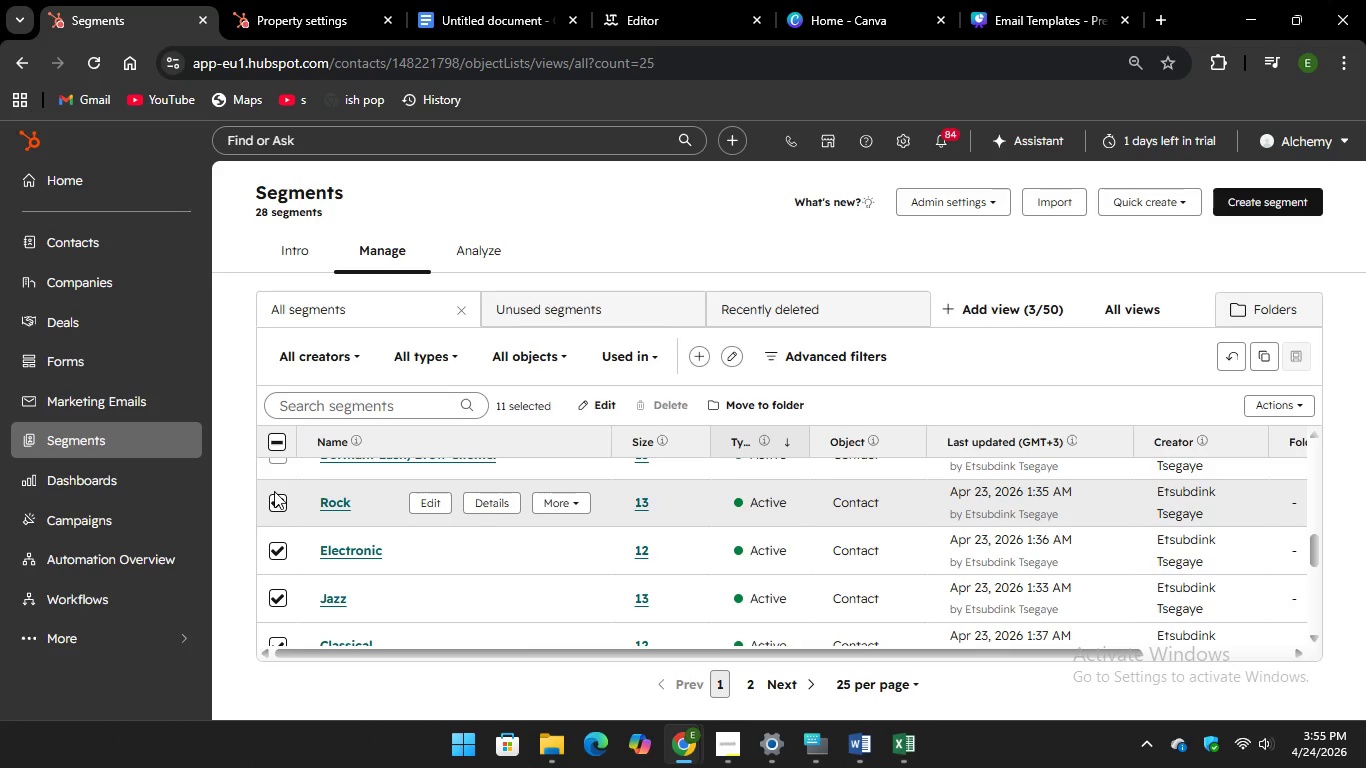 
scroll: coordinate [274, 491], scroll_direction: up, amount: 1.0
 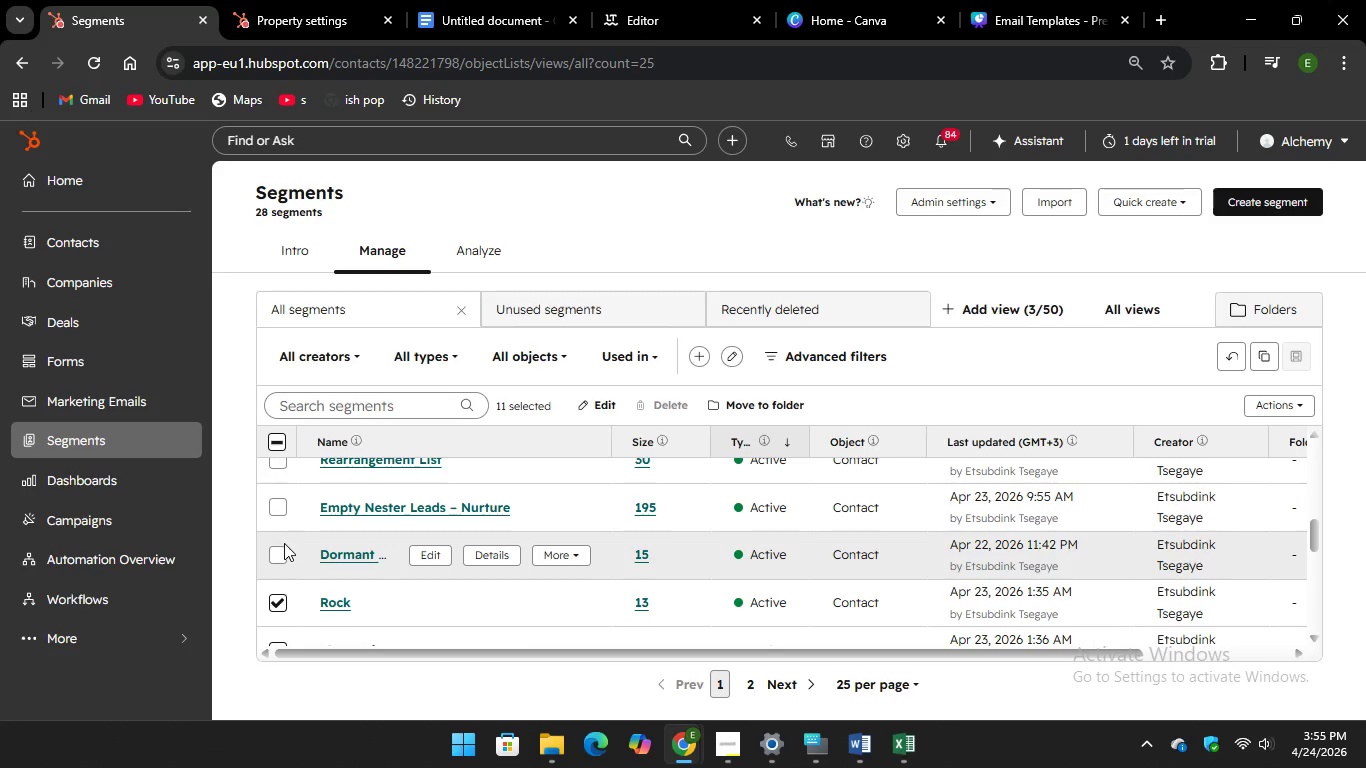 
left_click([273, 549])
 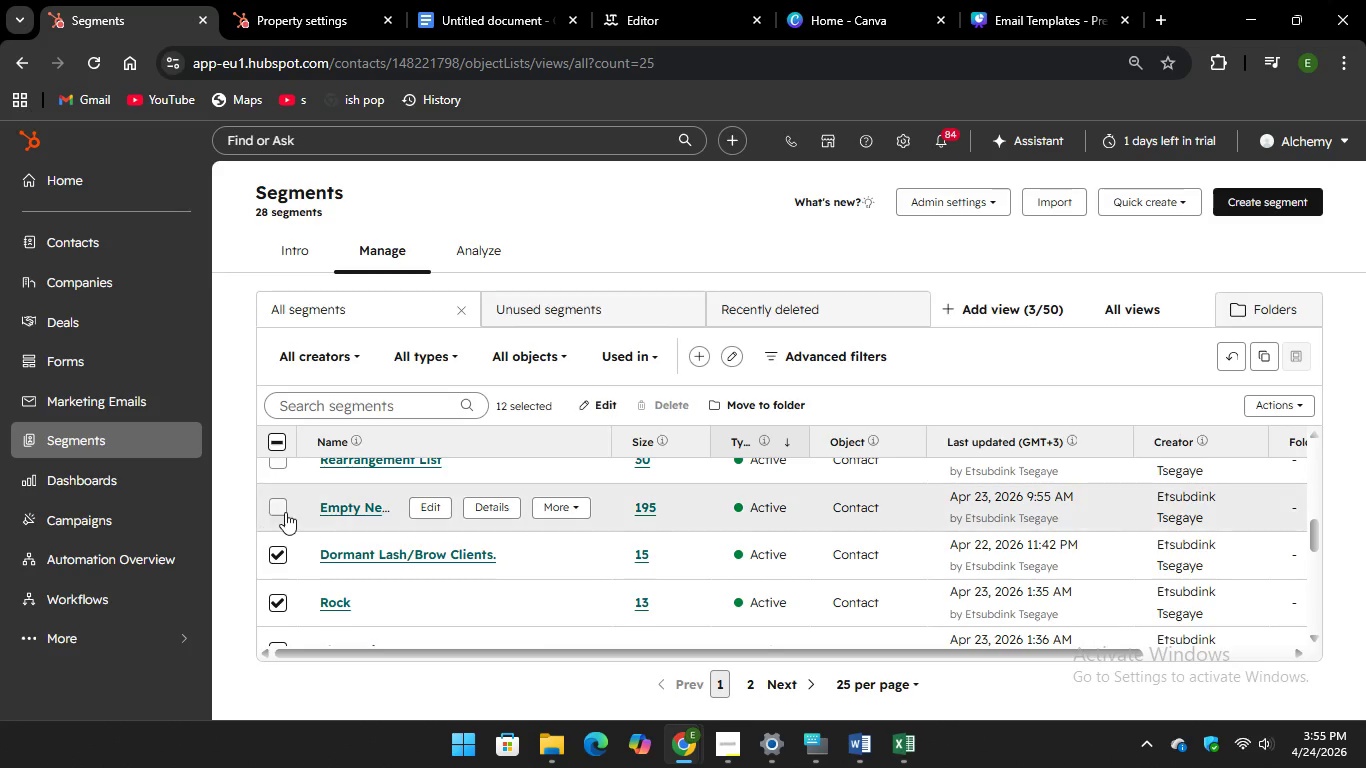 
left_click([284, 512])
 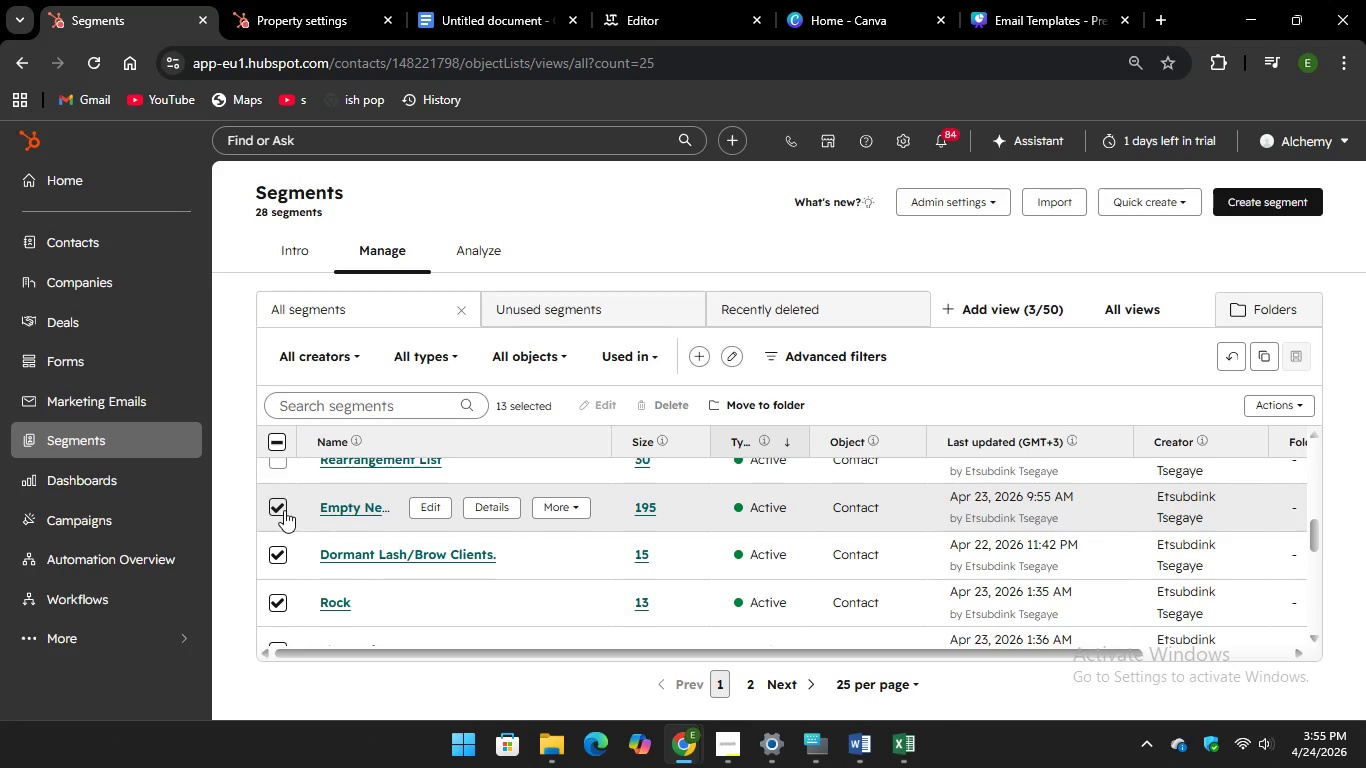 
scroll: coordinate [284, 510], scroll_direction: up, amount: 1.0
 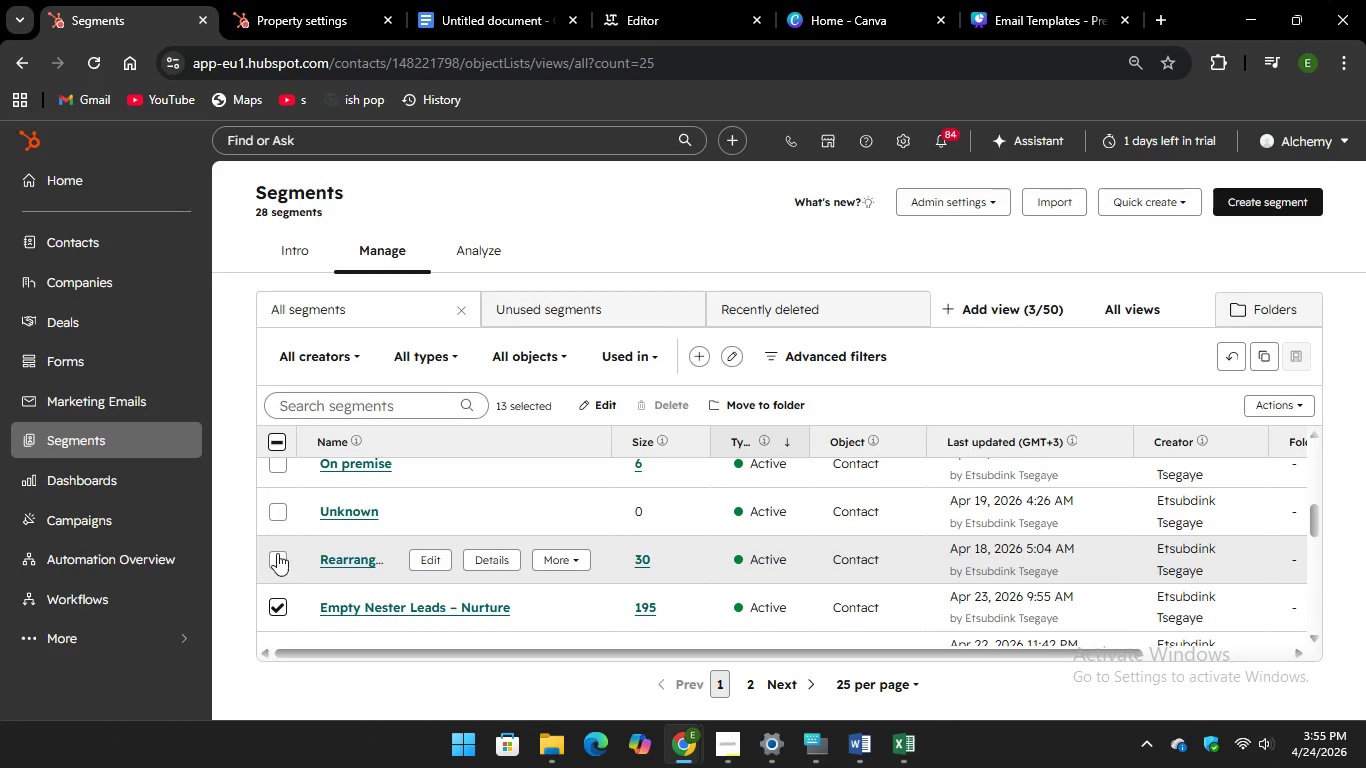 
left_click([272, 554])
 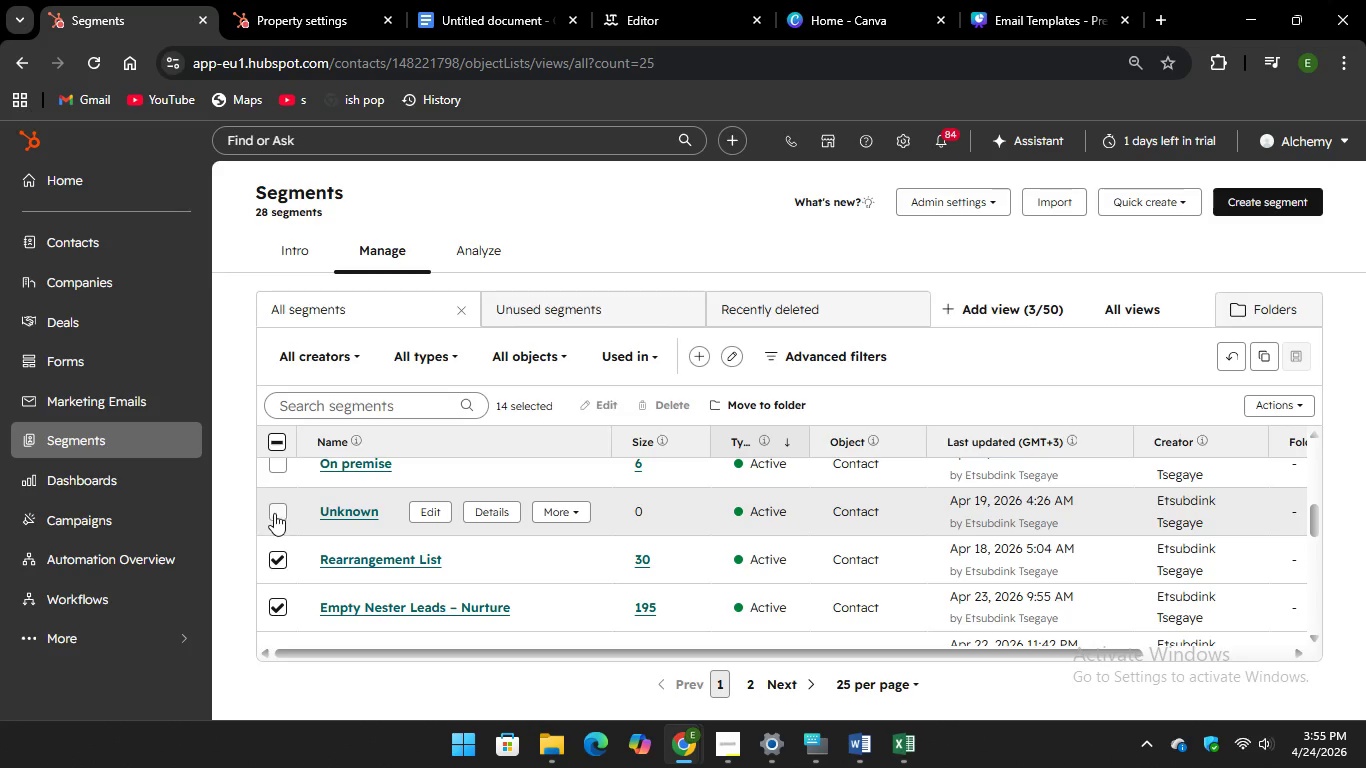 
left_click([275, 513])
 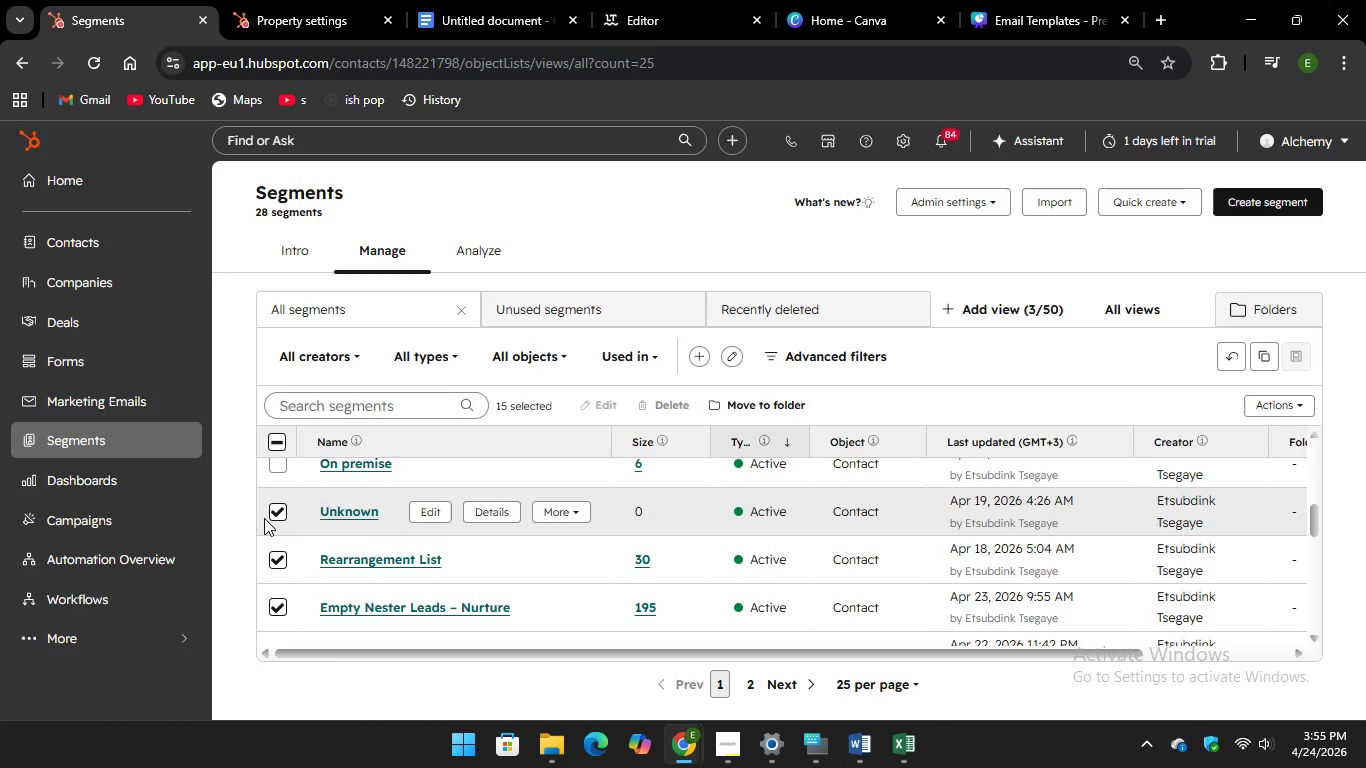 
scroll: coordinate [264, 518], scroll_direction: up, amount: 1.0
 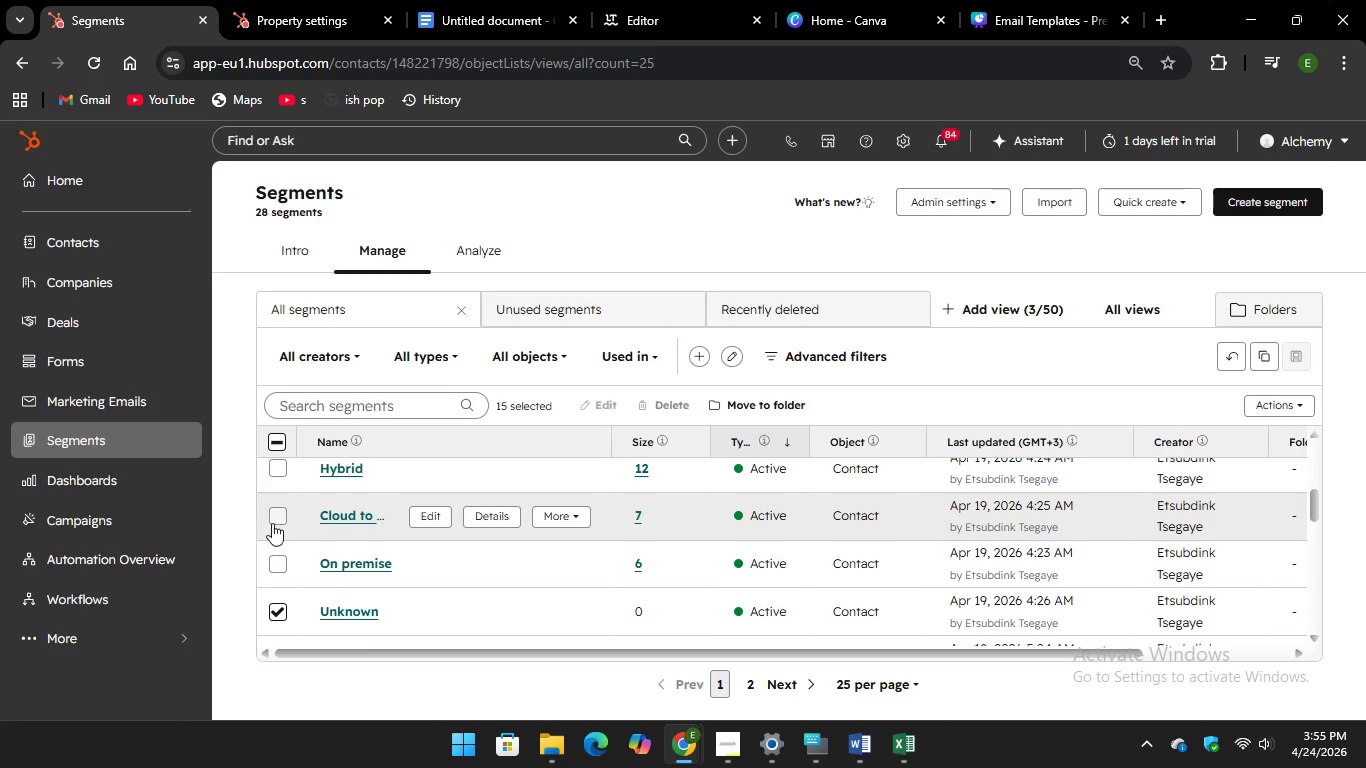 
left_click([276, 522])
 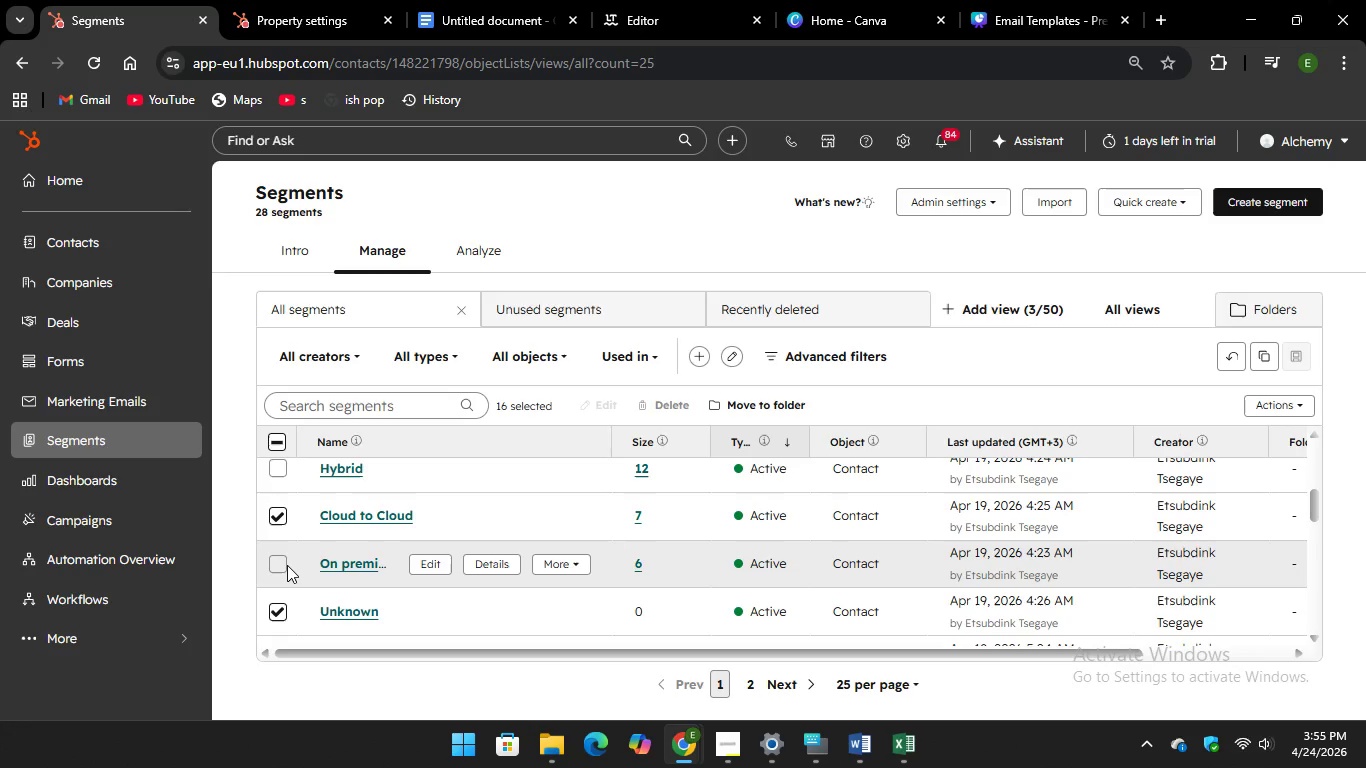 
left_click([287, 565])
 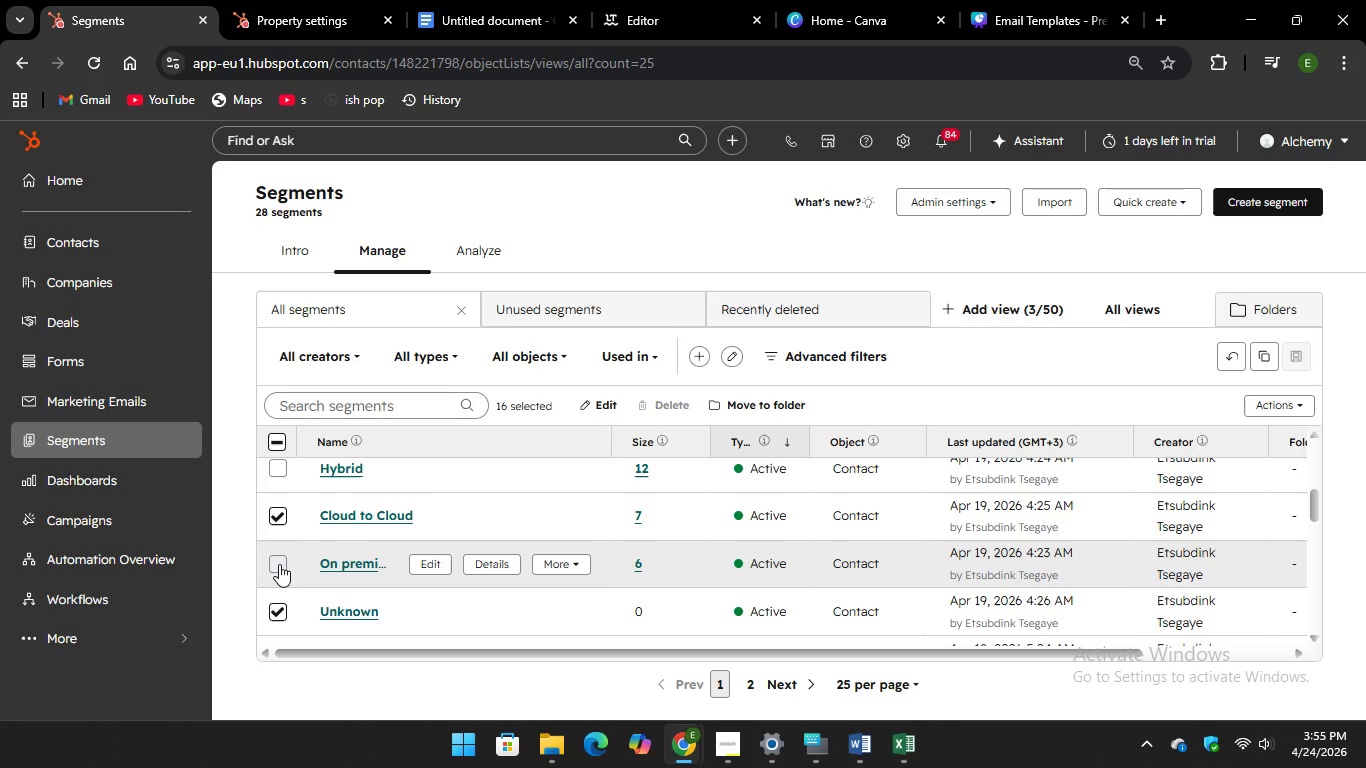 
left_click([278, 563])
 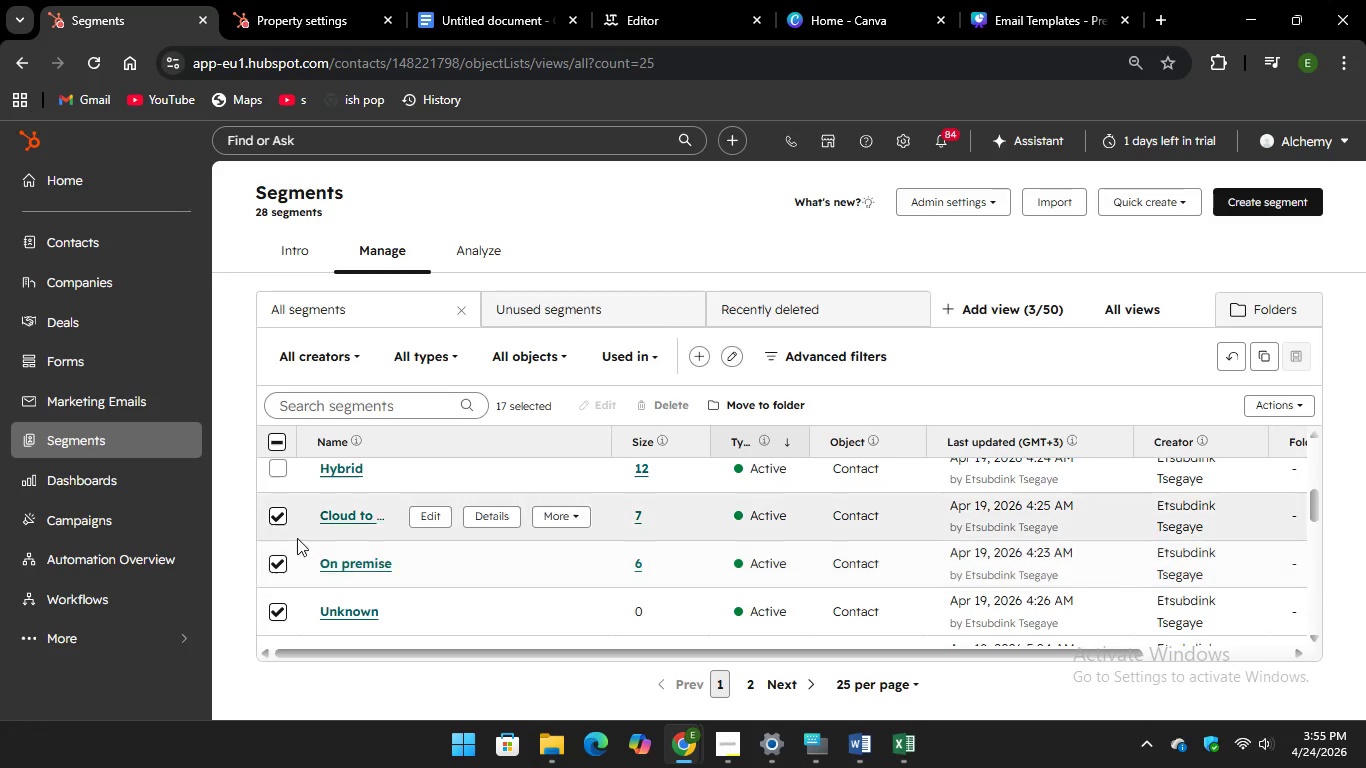 
scroll: coordinate [297, 538], scroll_direction: up, amount: 1.0
 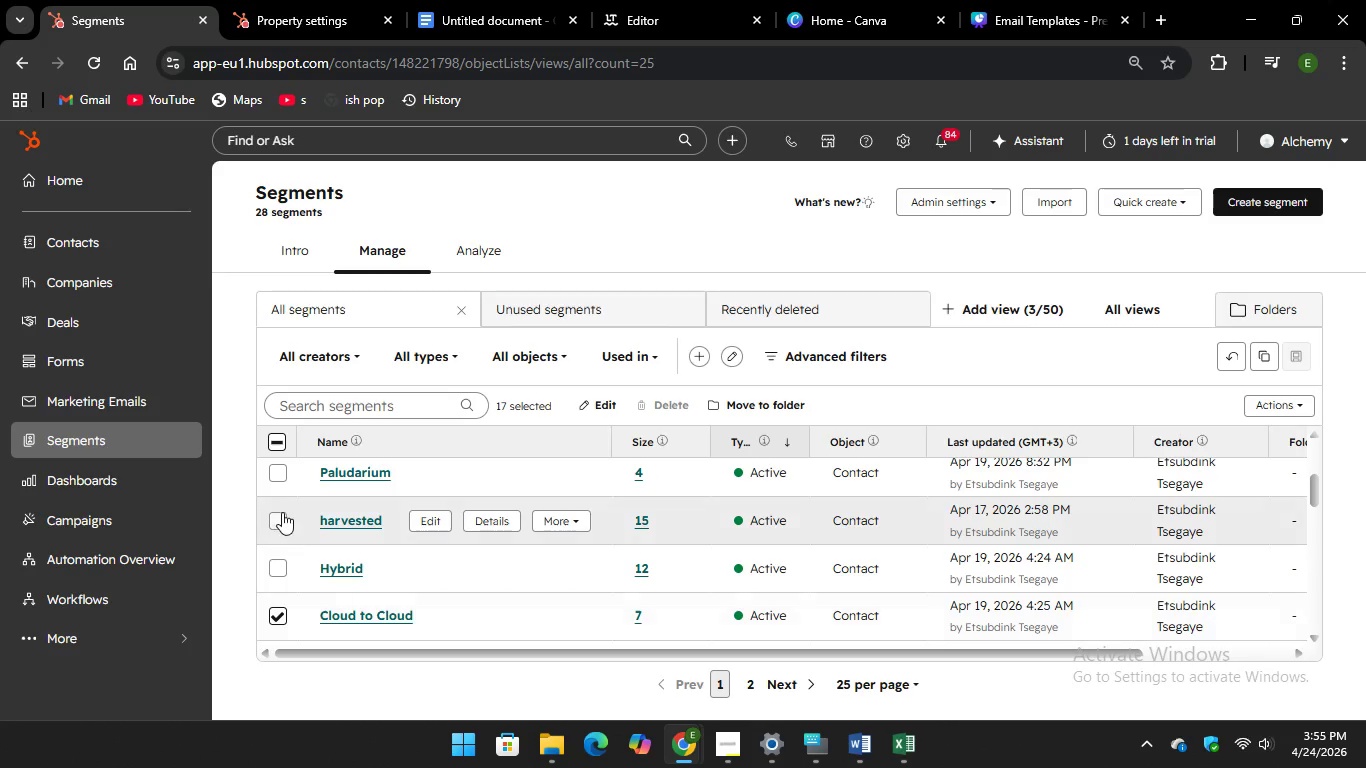 
left_click([282, 512])
 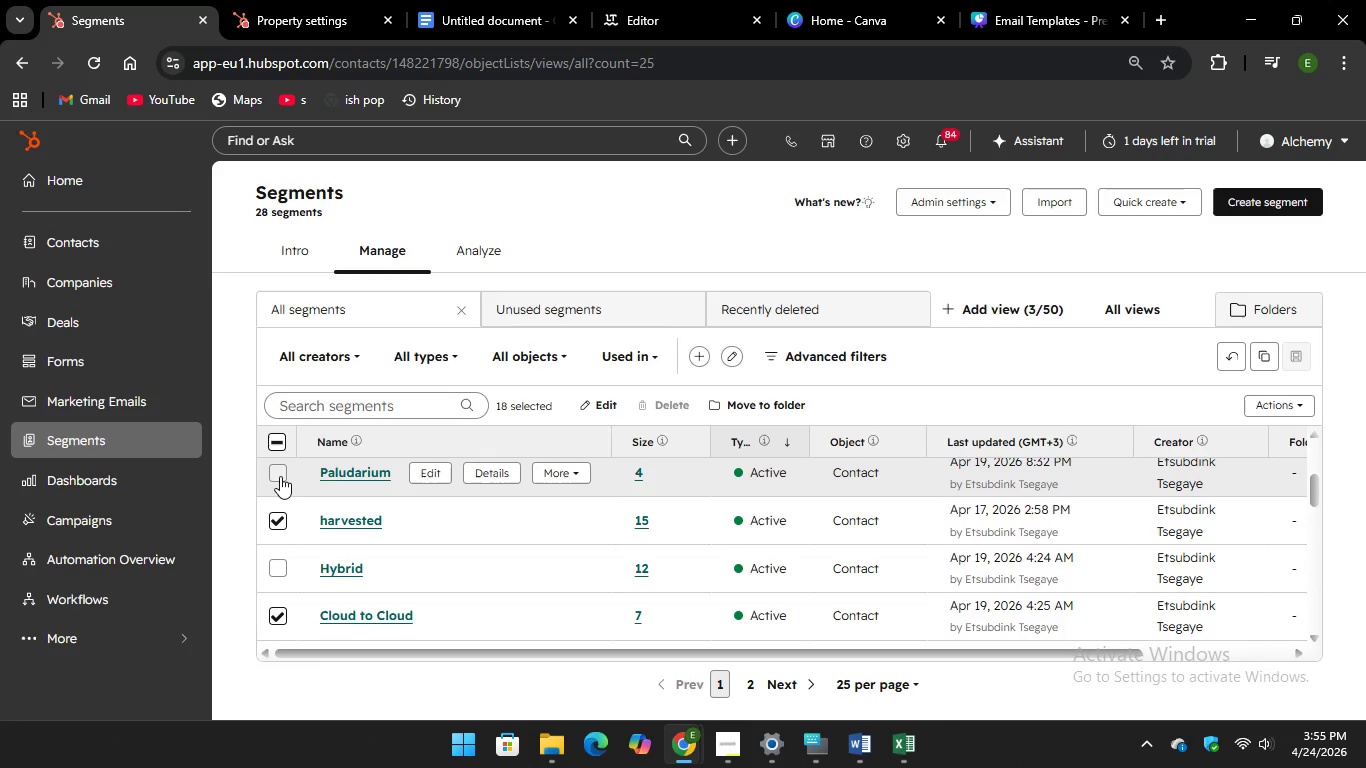 
left_click([281, 473])
 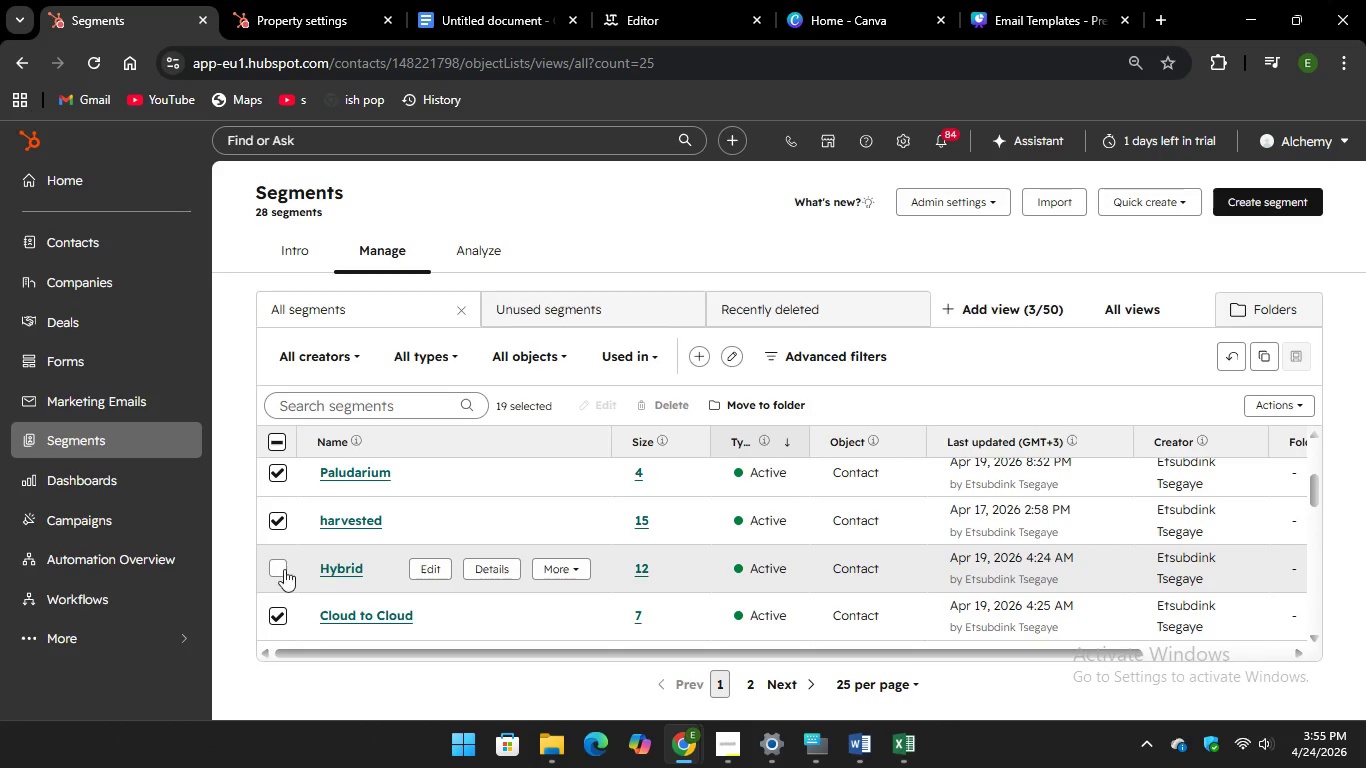 
left_click([278, 570])
 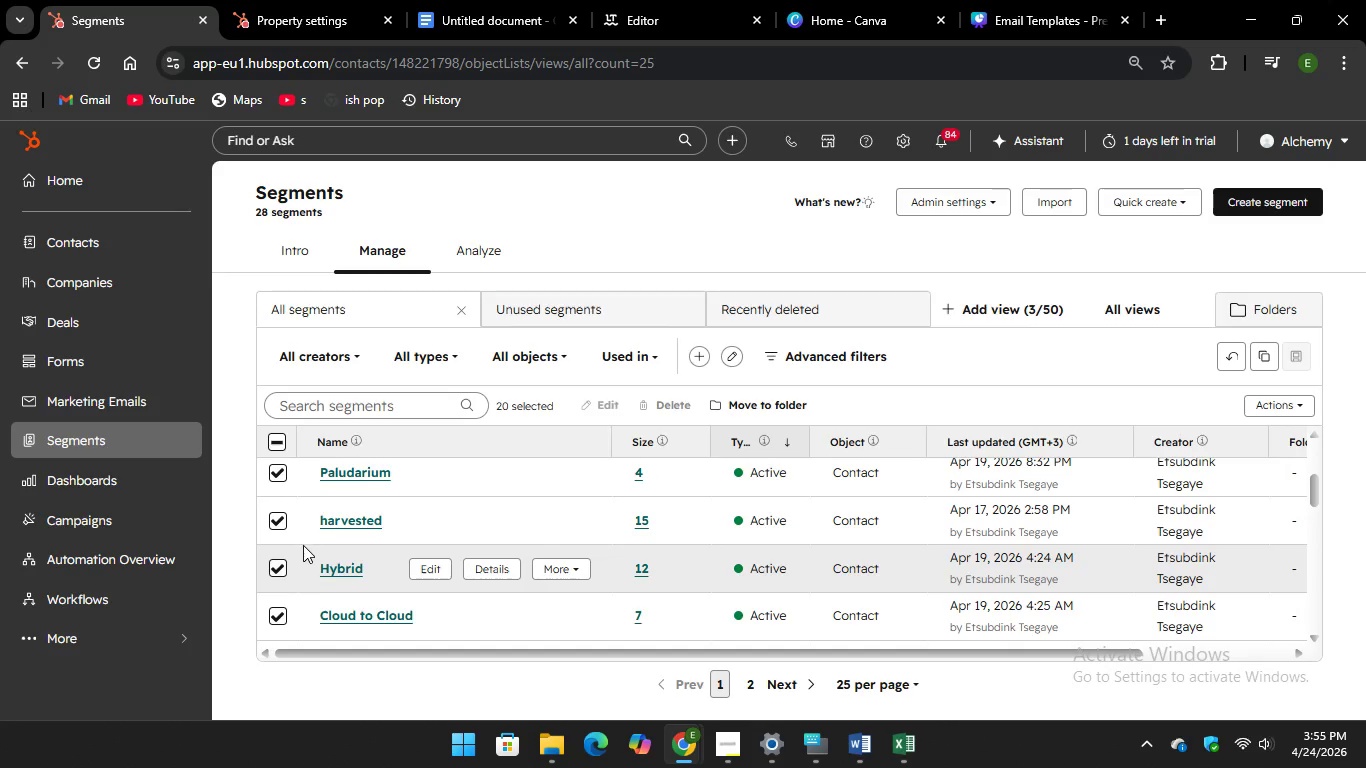 
scroll: coordinate [303, 545], scroll_direction: up, amount: 2.0
 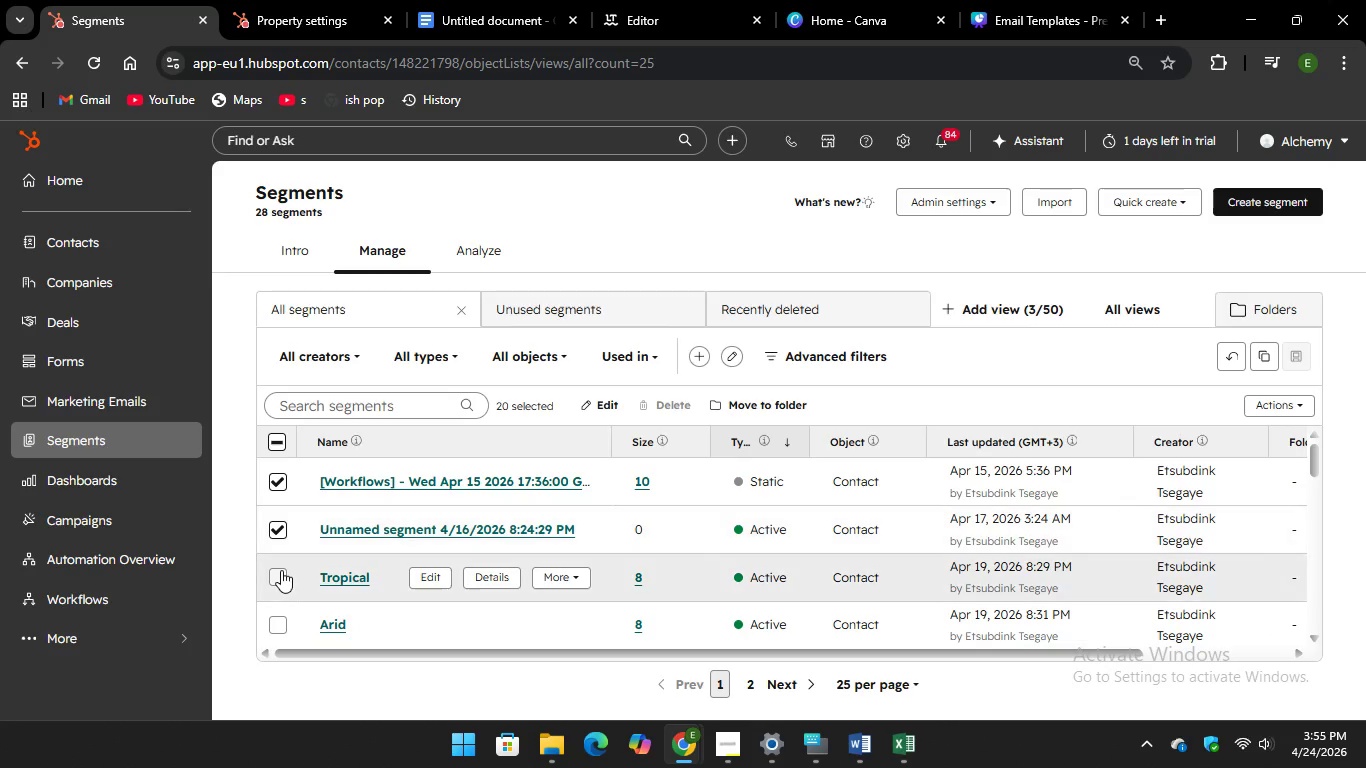 
left_click([280, 570])
 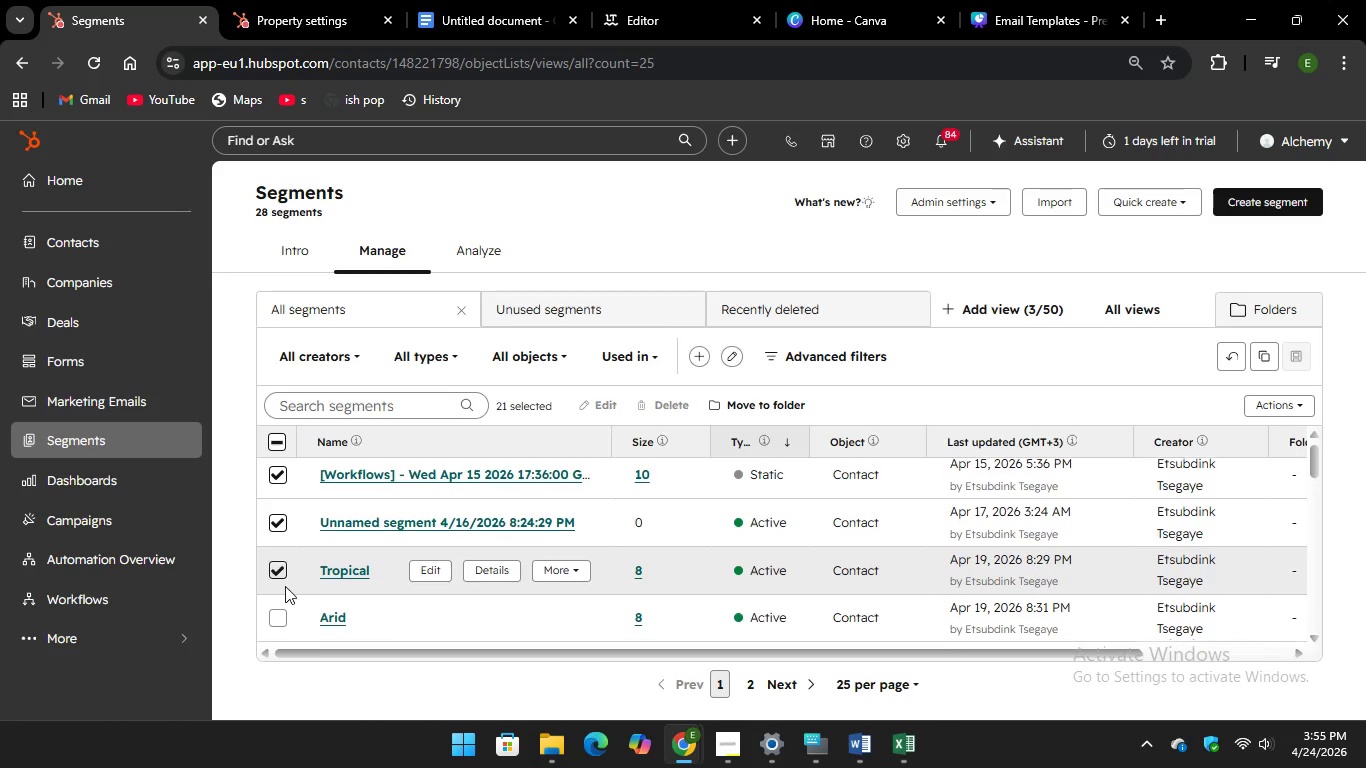 
scroll: coordinate [285, 586], scroll_direction: down, amount: 1.0
 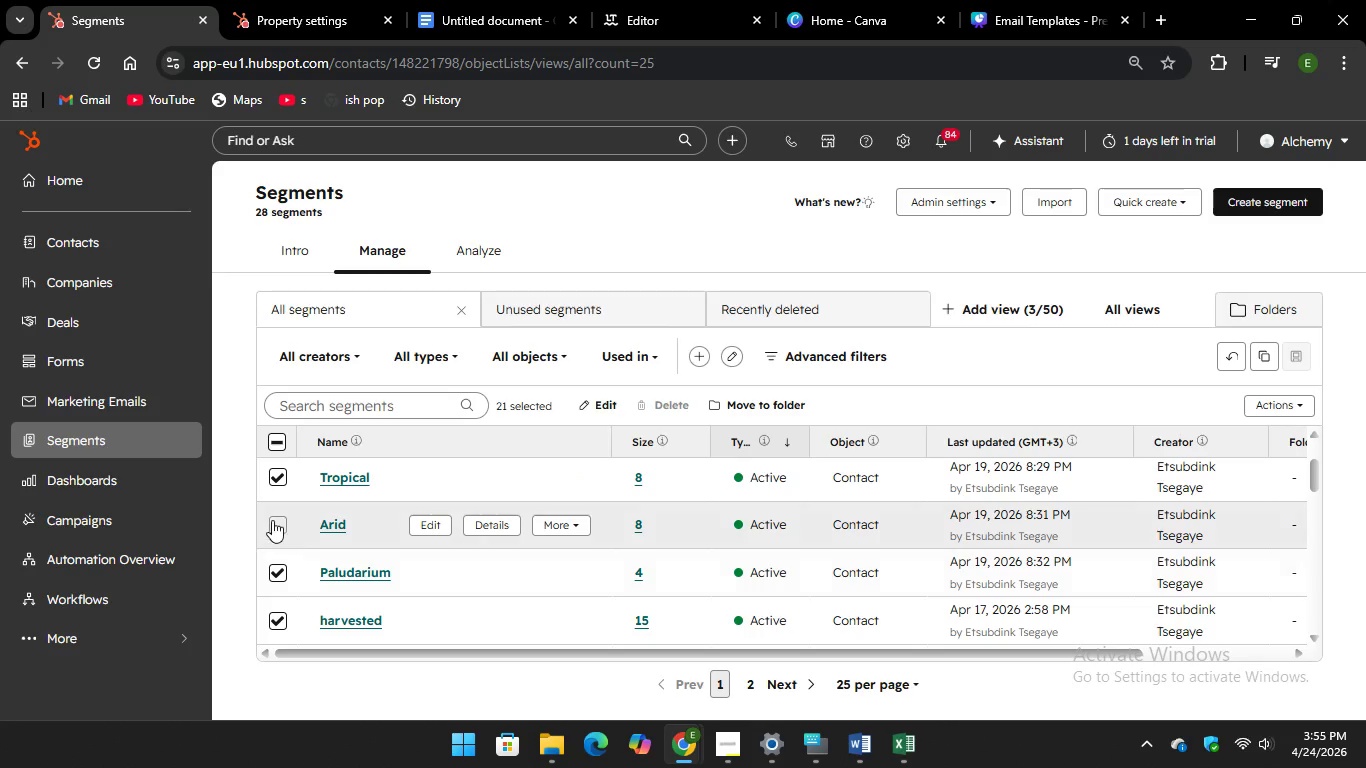 
left_click([275, 520])
 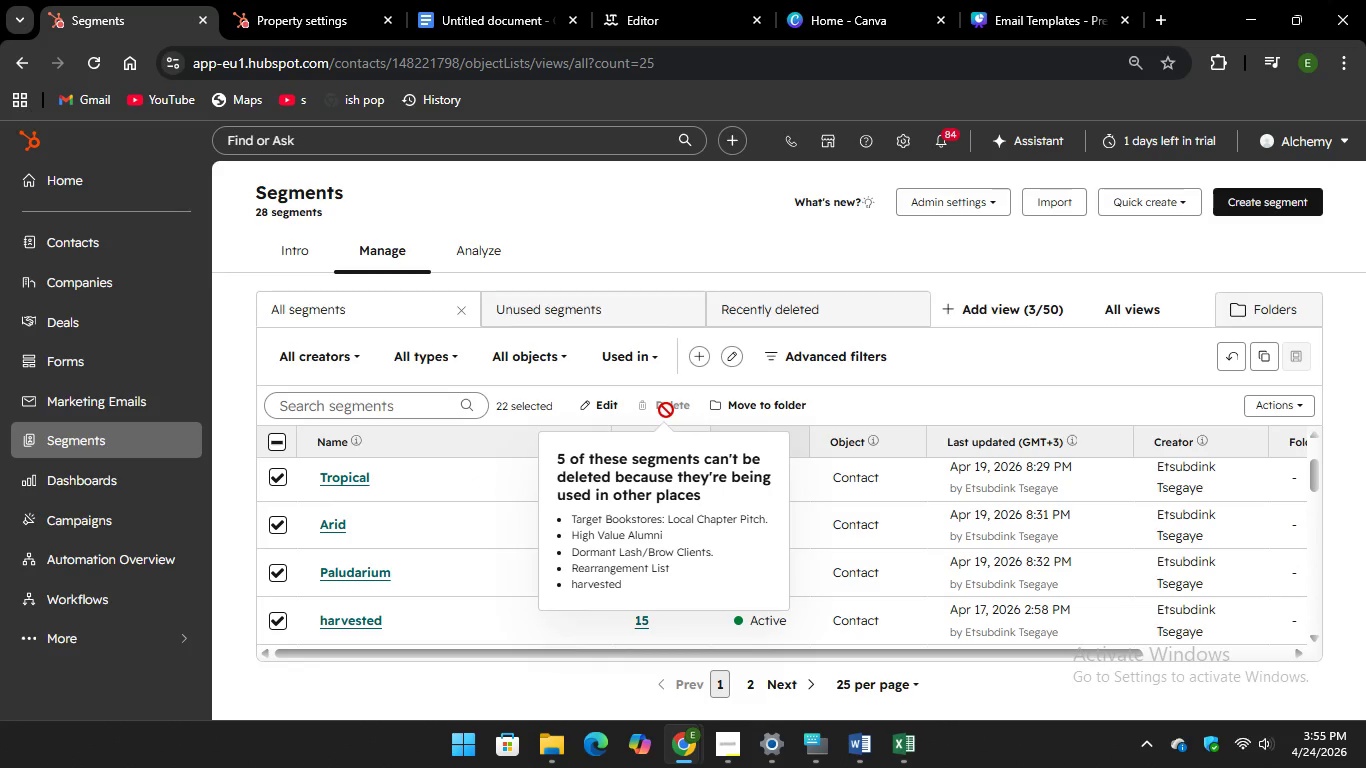 
double_click([665, 410])
 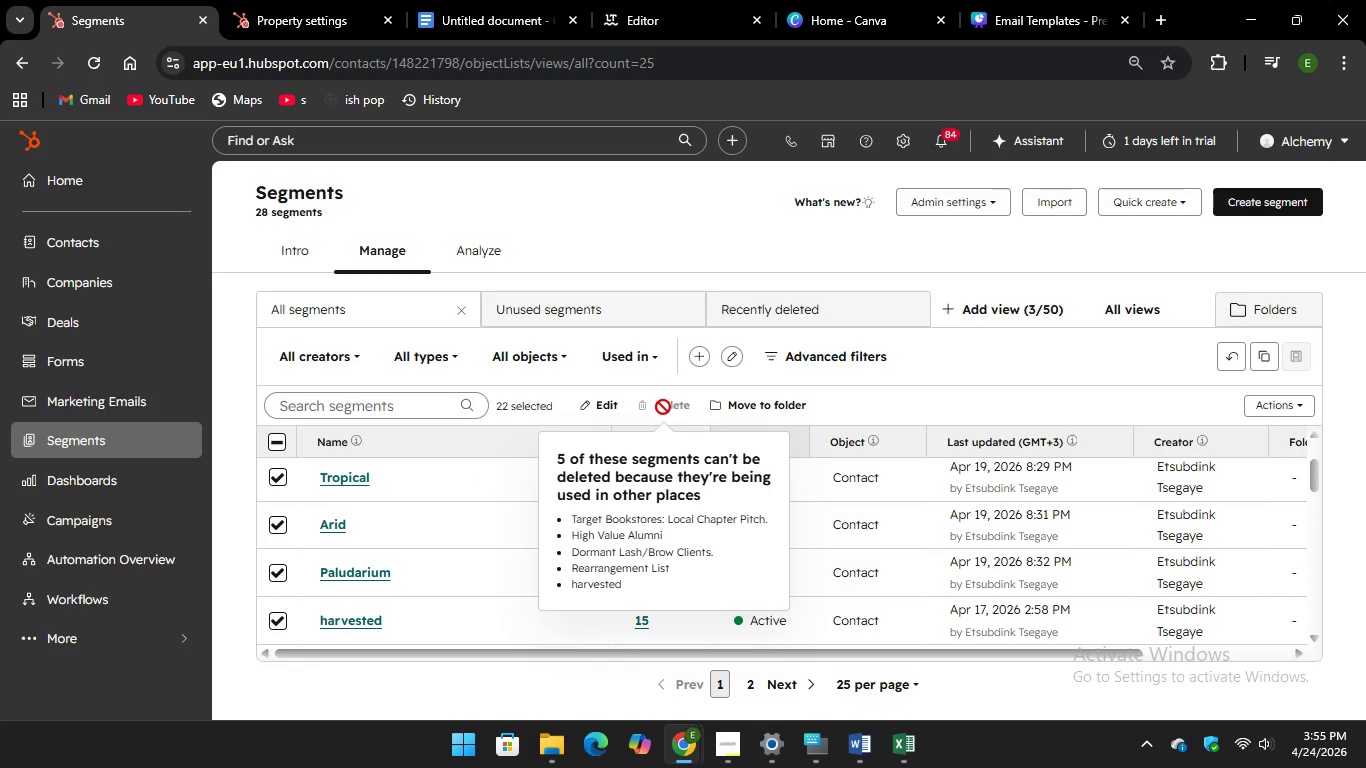 
triple_click([663, 407])
 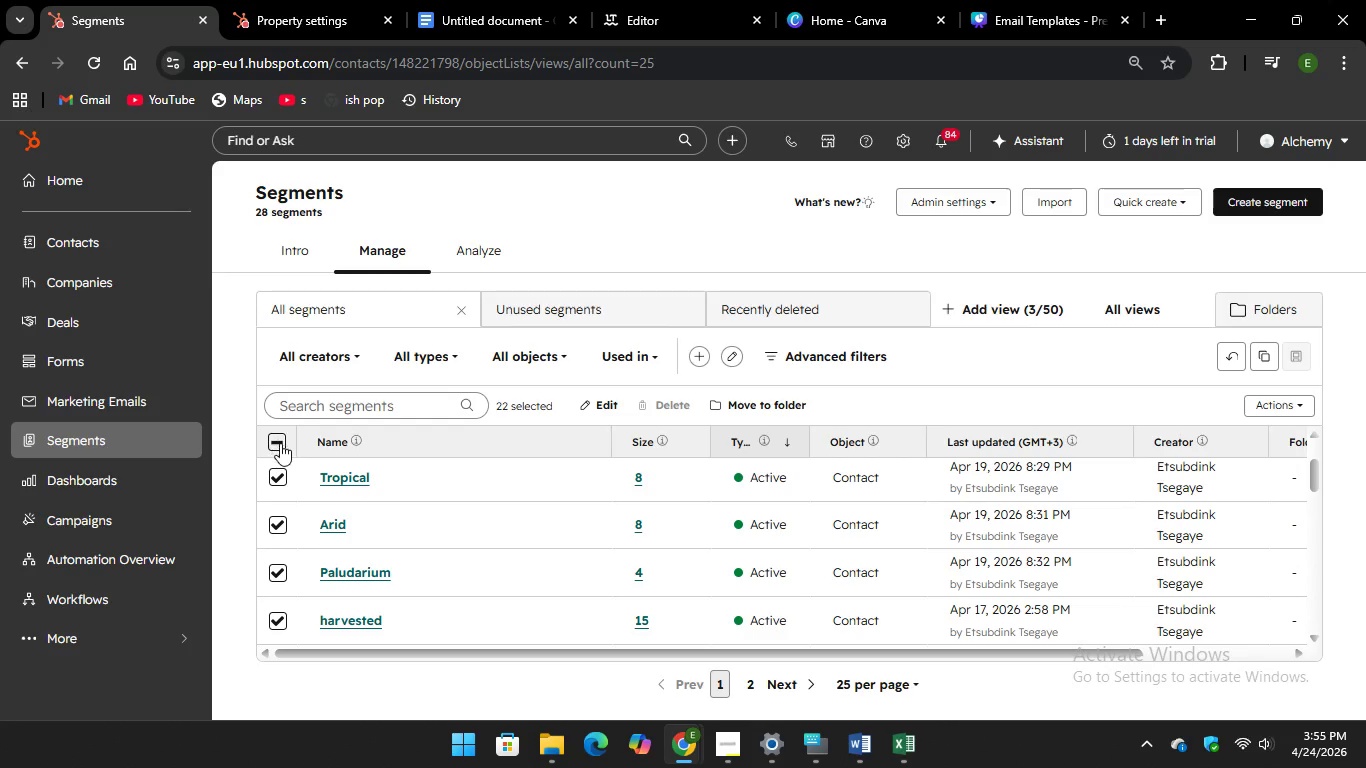 
left_click([275, 442])
 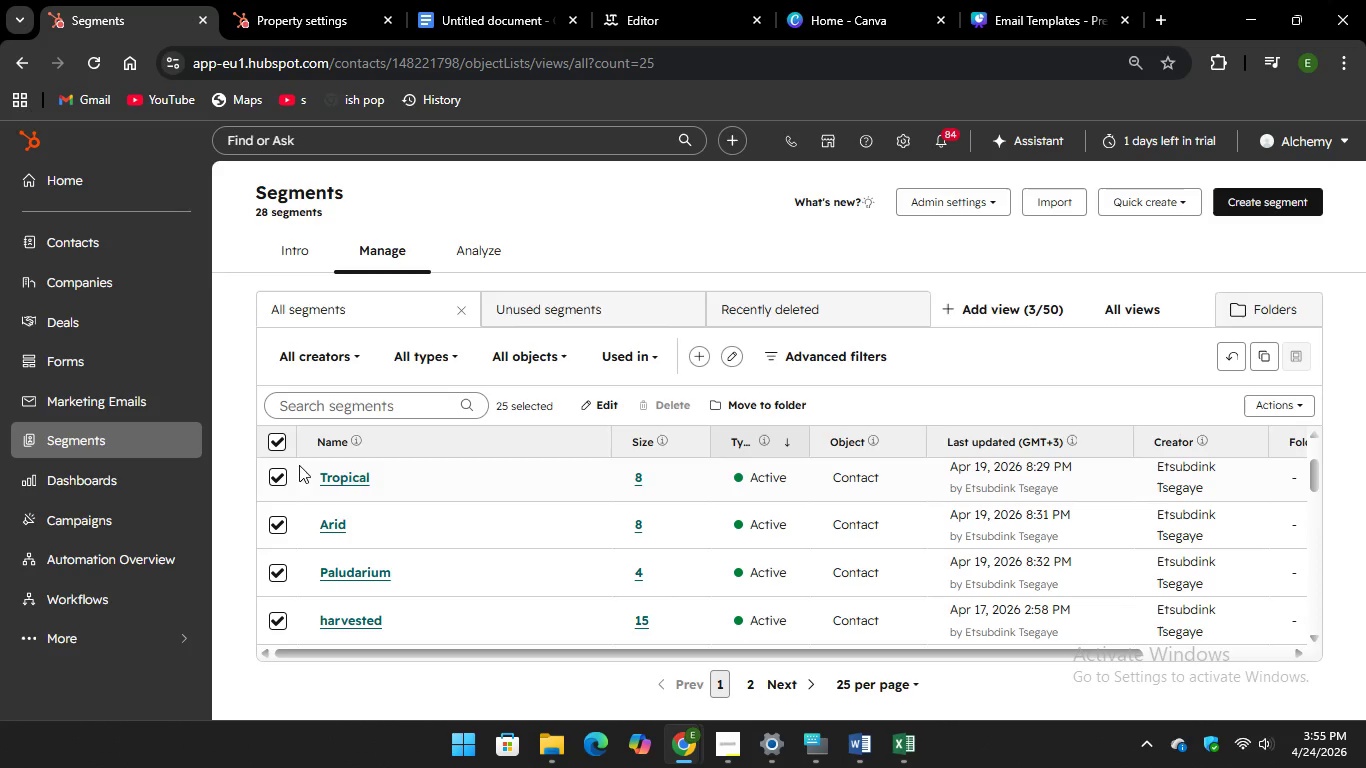 
mouse_move([647, 444])
 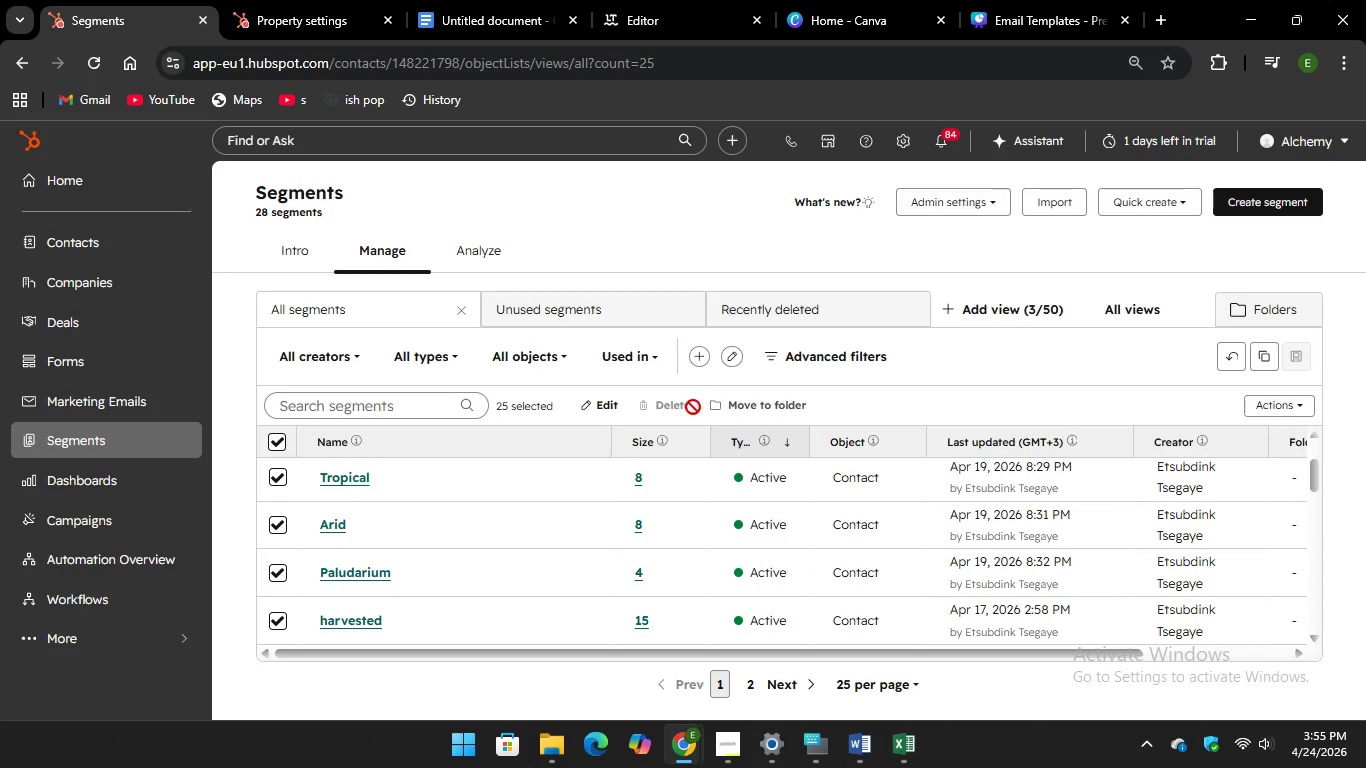 
left_click_drag(start_coordinate=[682, 405], to_coordinate=[677, 405])
 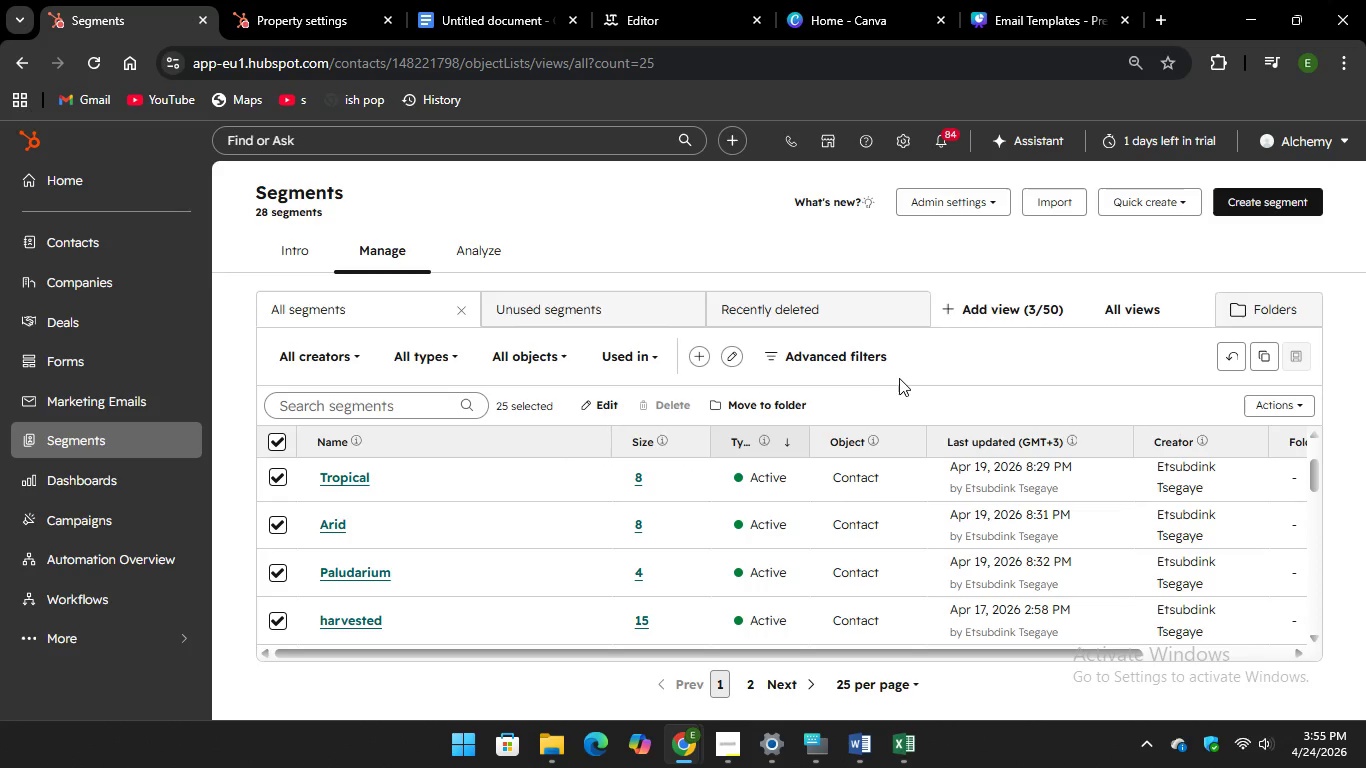 
left_click([901, 378])
 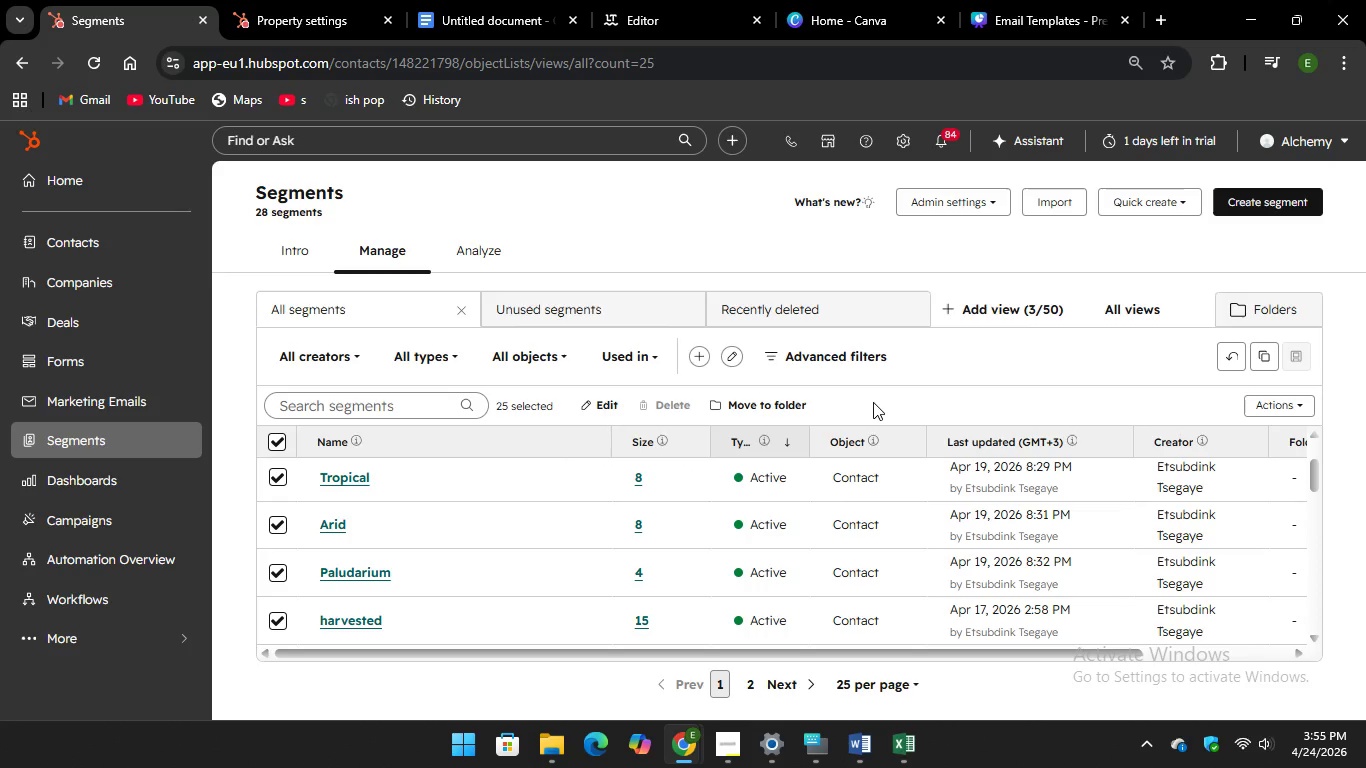 
left_click([873, 402])
 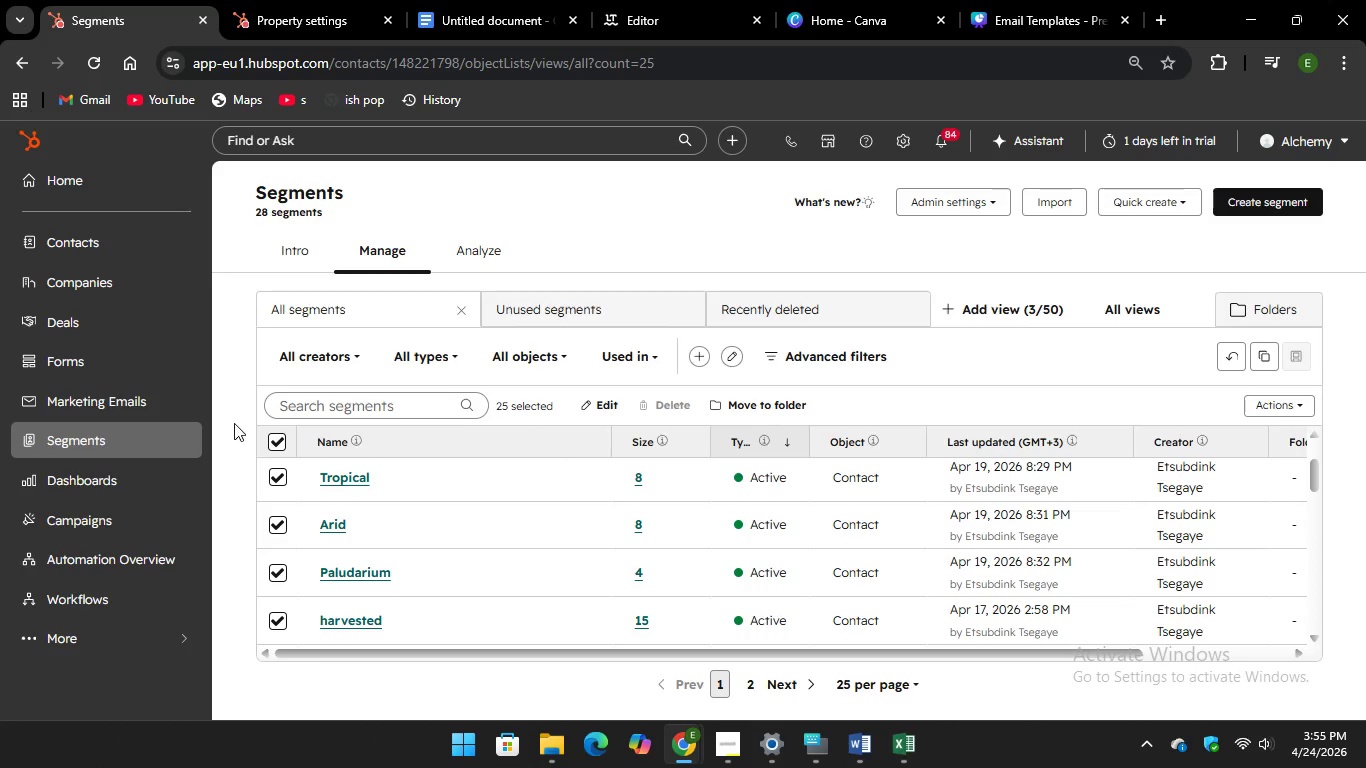 
left_click([249, 412])
 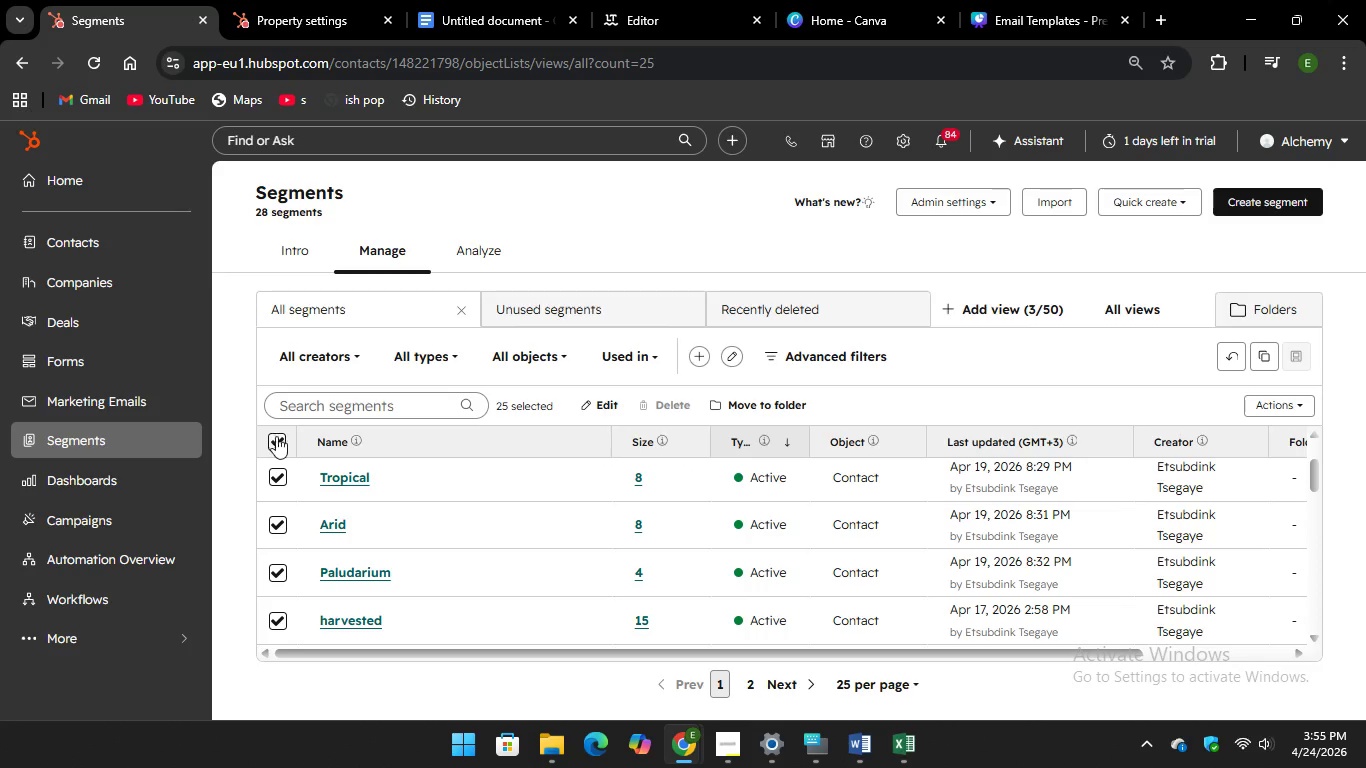 
left_click([276, 437])
 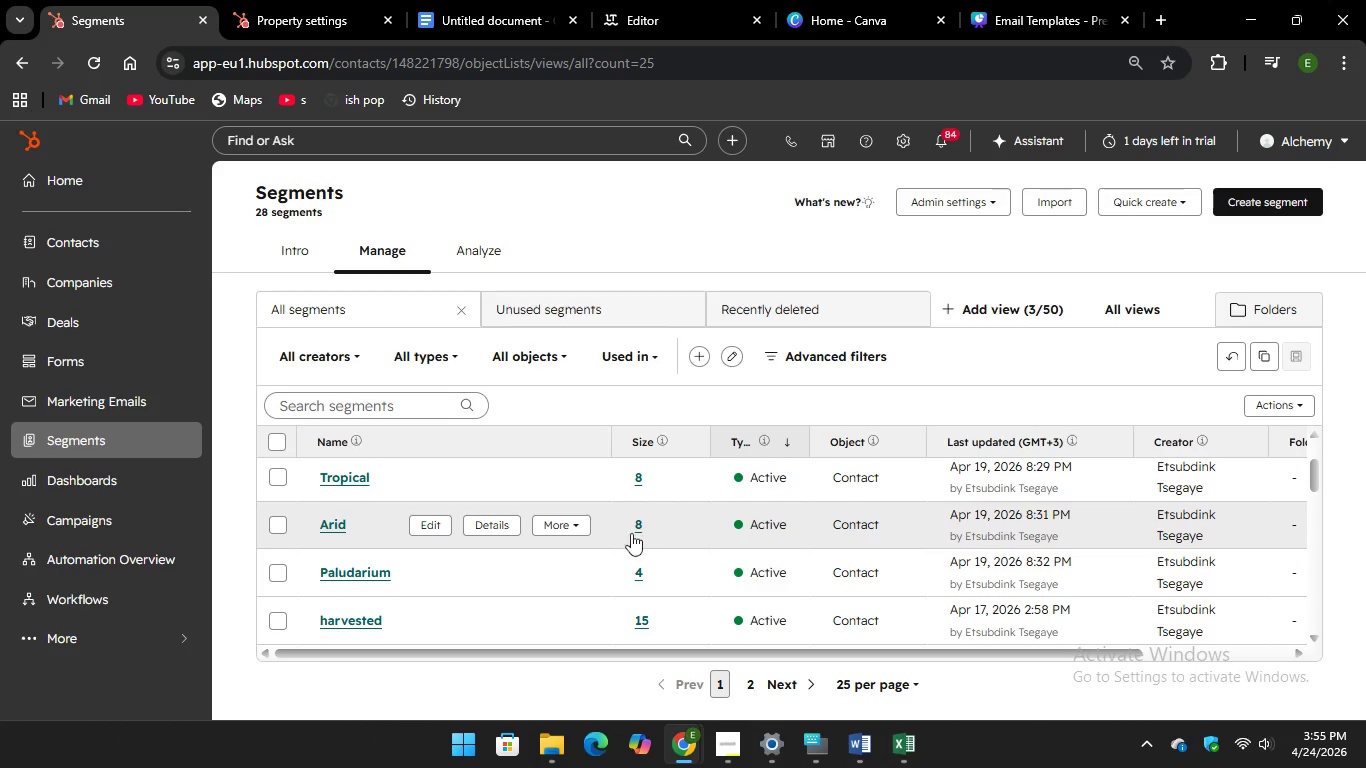 
scroll: coordinate [519, 540], scroll_direction: up, amount: 7.0
 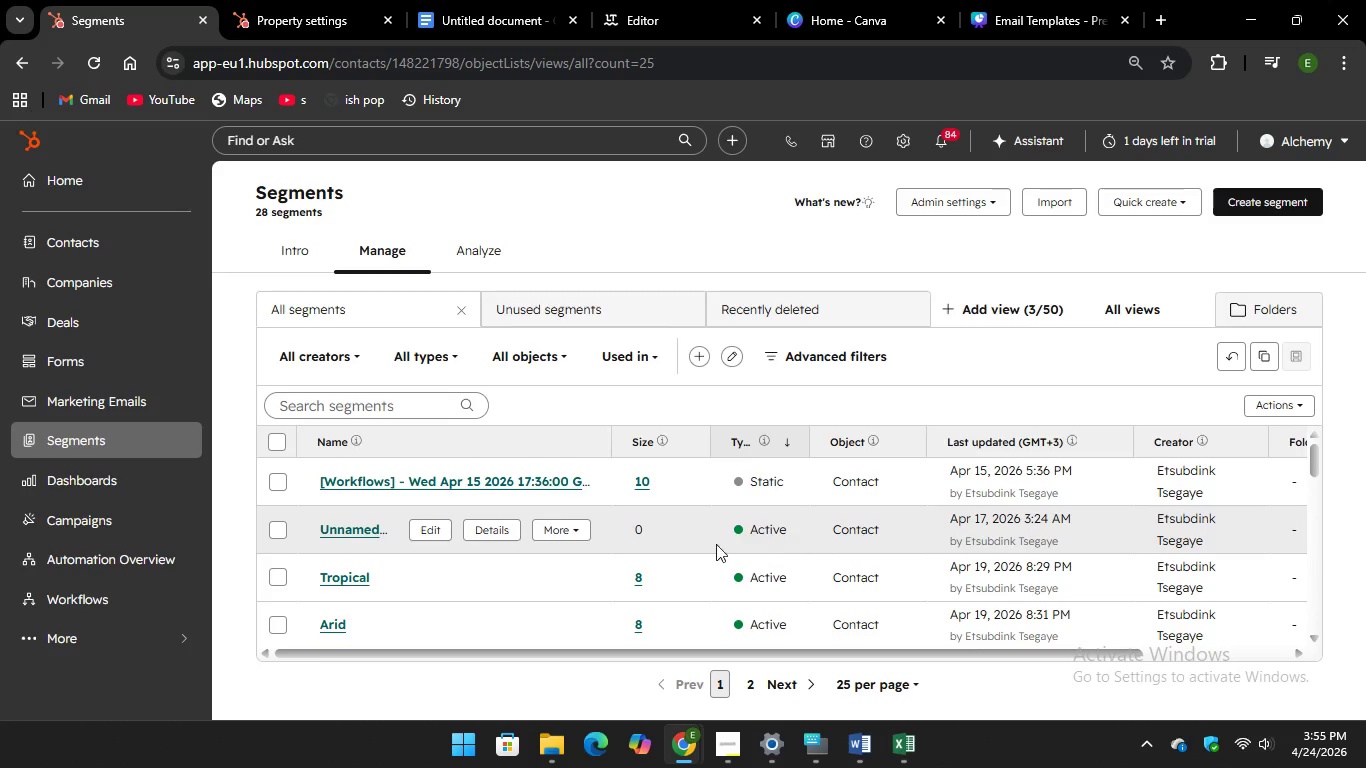 
scroll: coordinate [705, 539], scroll_direction: down, amount: 10.0
 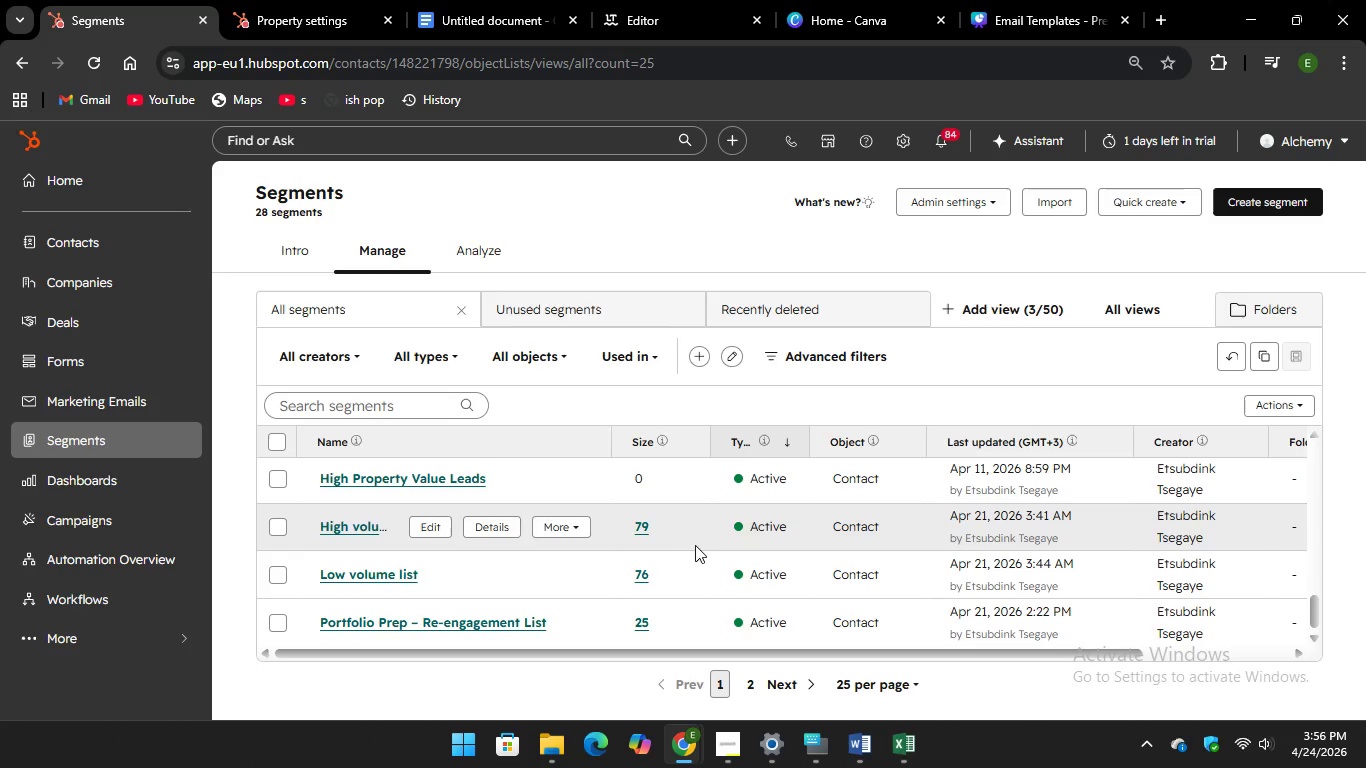 
scroll: coordinate [631, 535], scroll_direction: up, amount: 2.0
 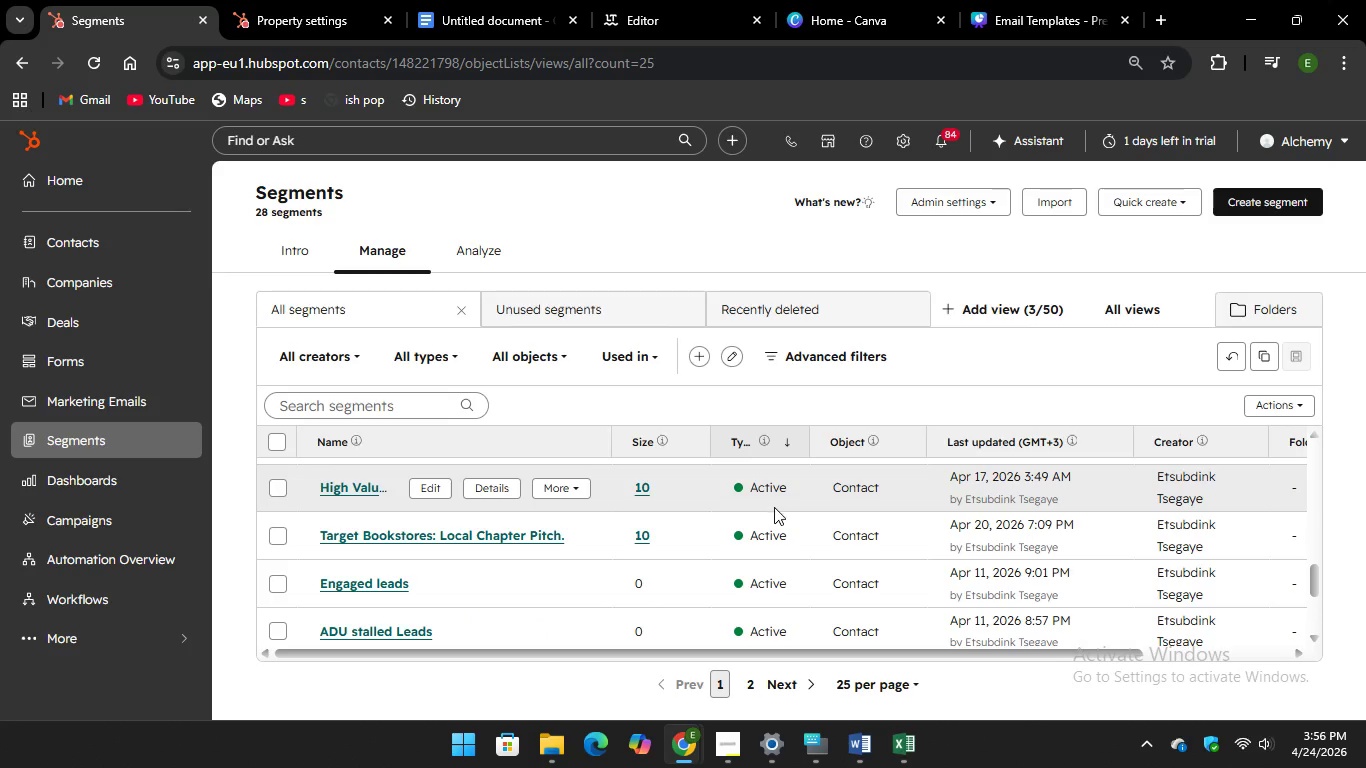 
scroll: coordinate [683, 575], scroll_direction: down, amount: 5.0
 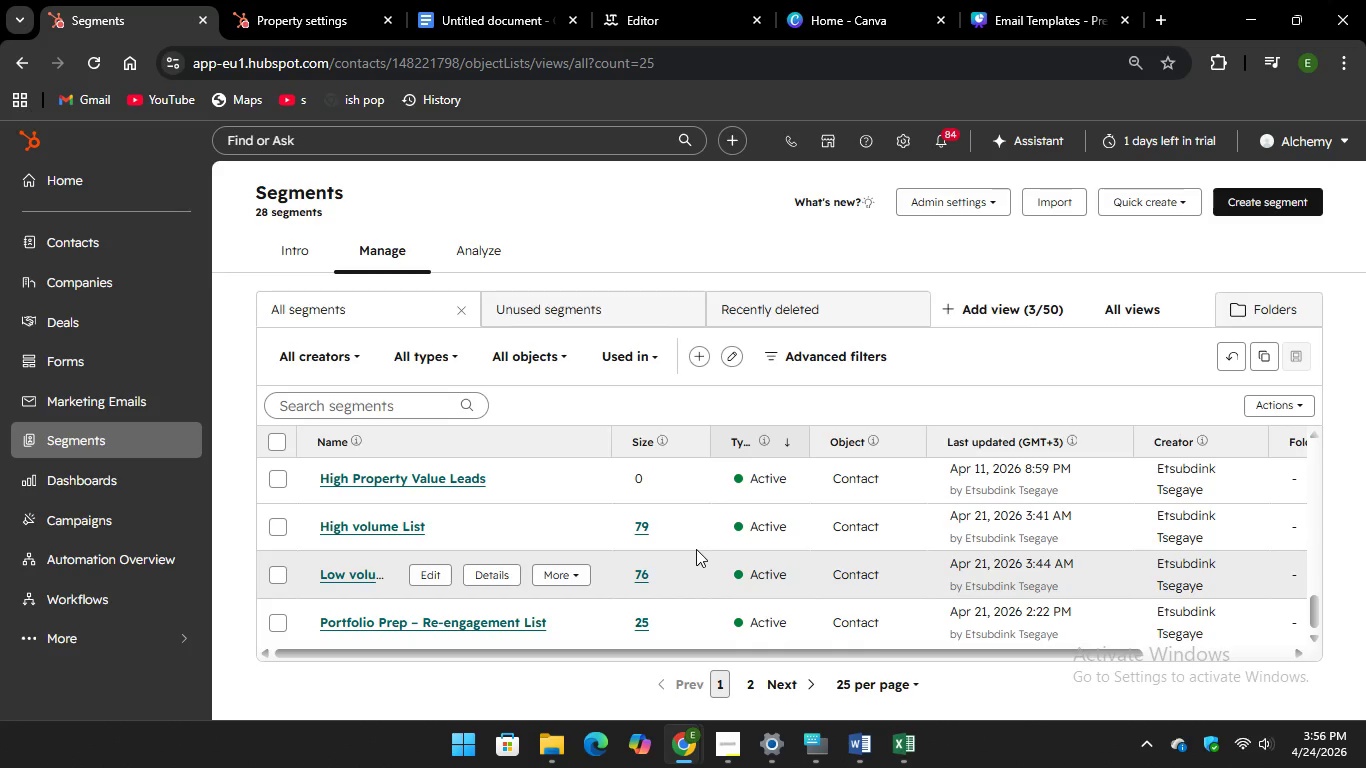 
left_click([359, 411])
 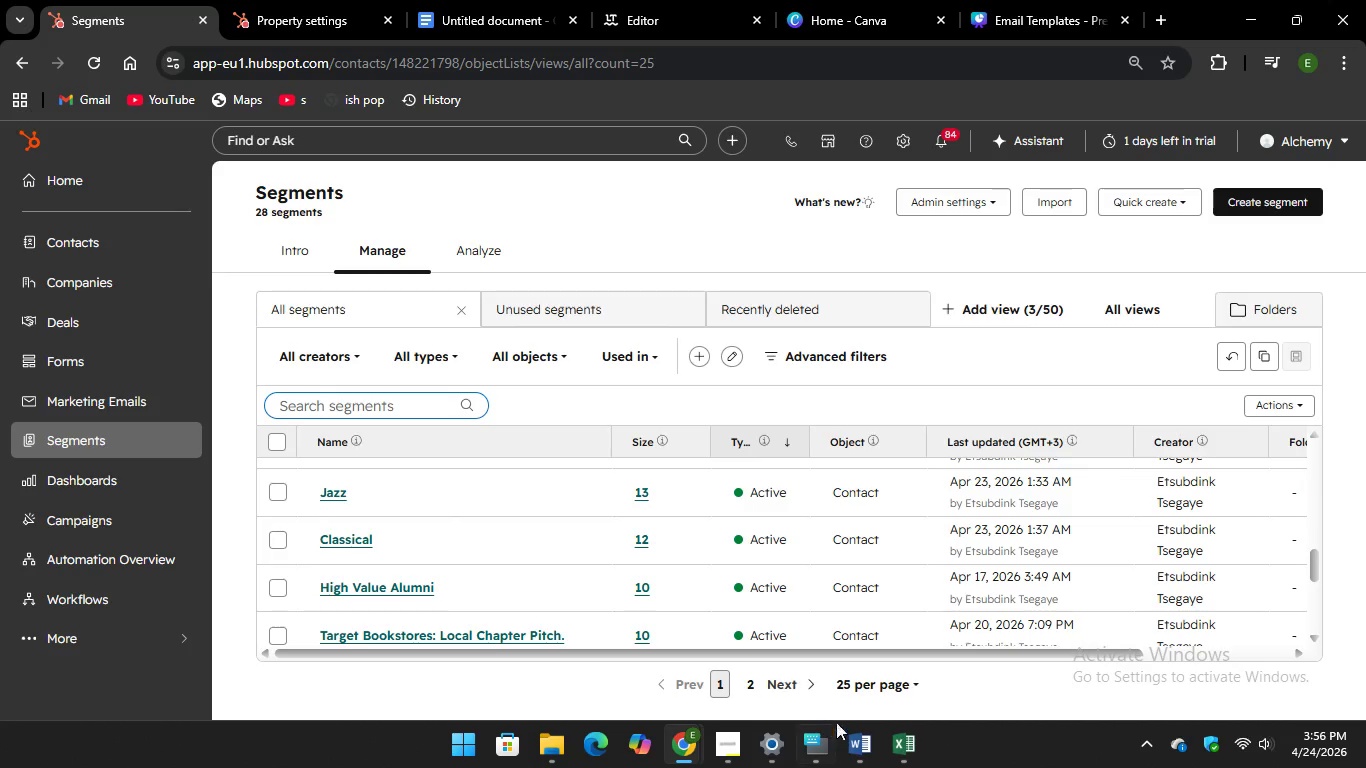 
scroll: coordinate [695, 545], scroll_direction: down, amount: 2.0
 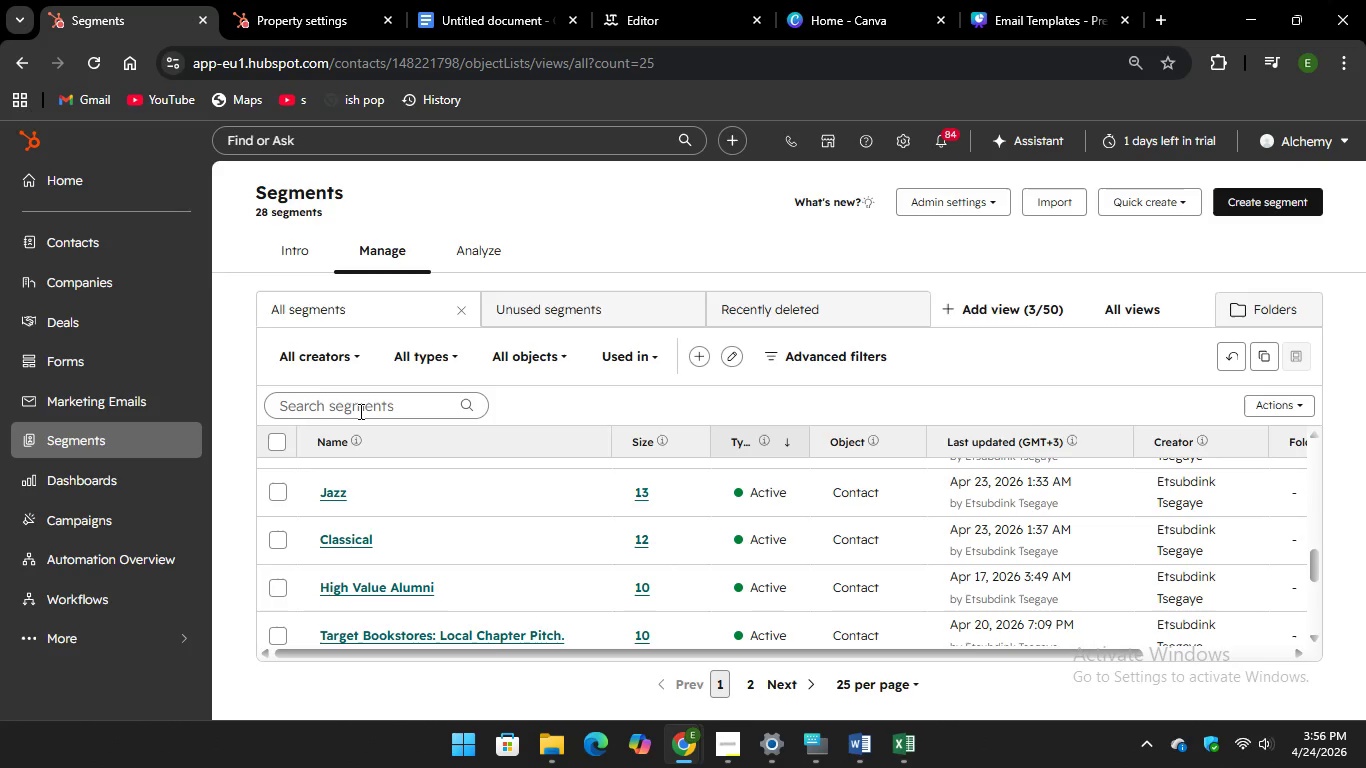 
left_click([822, 737])
 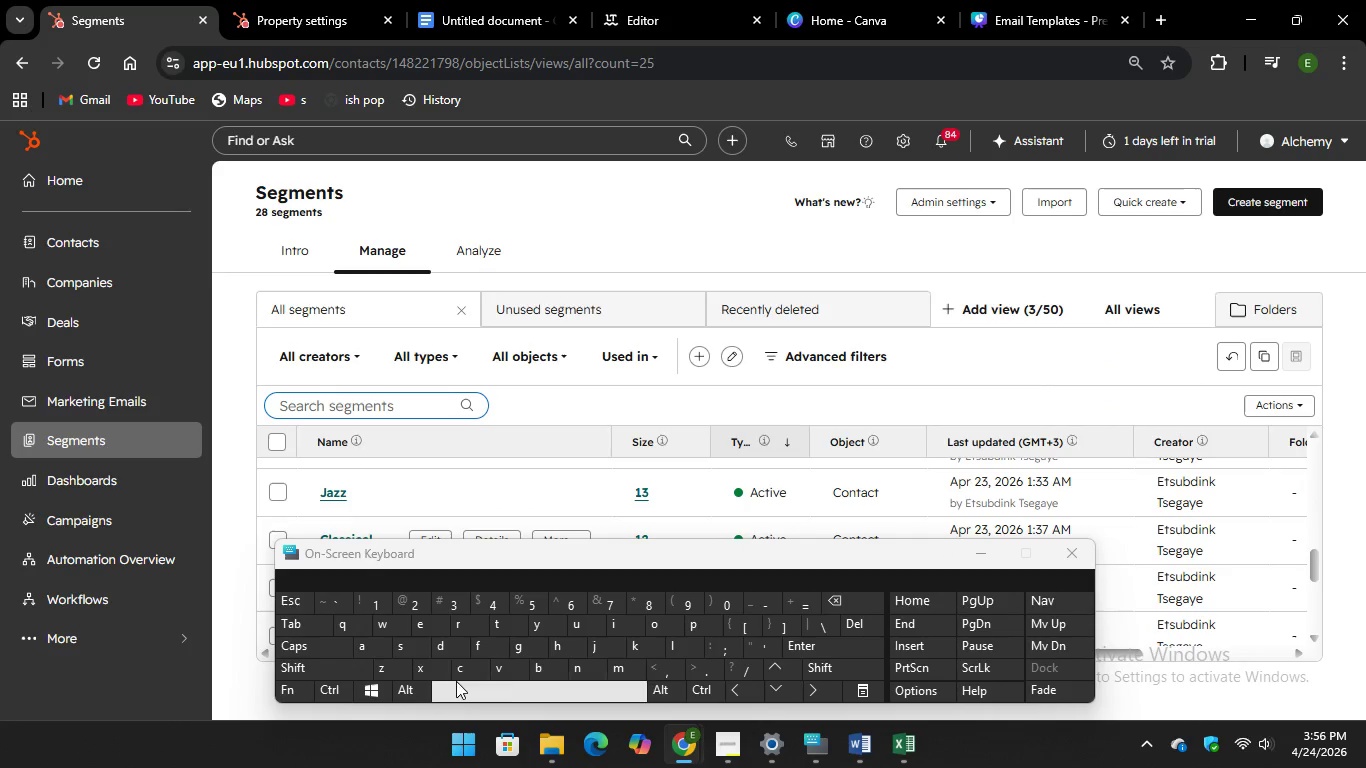 
type(dor)
 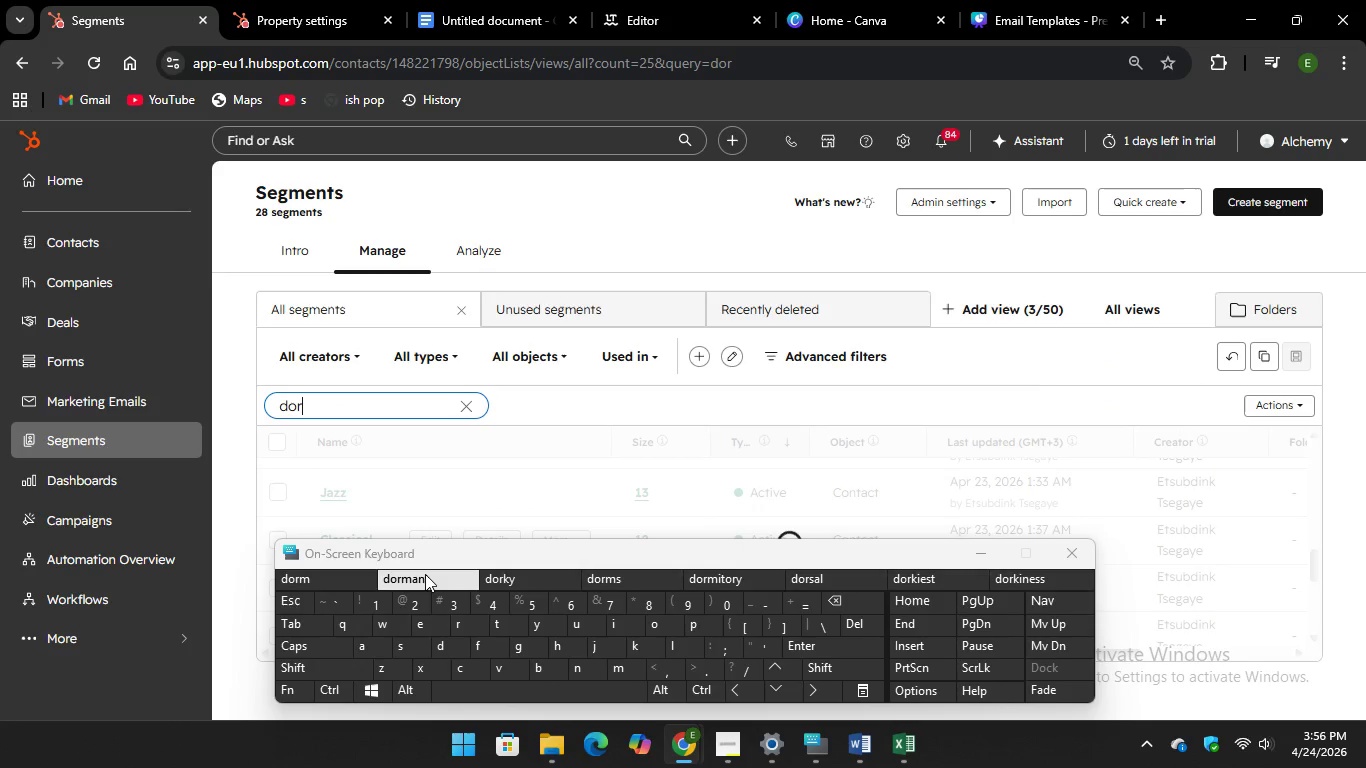 
key(Unknown)
 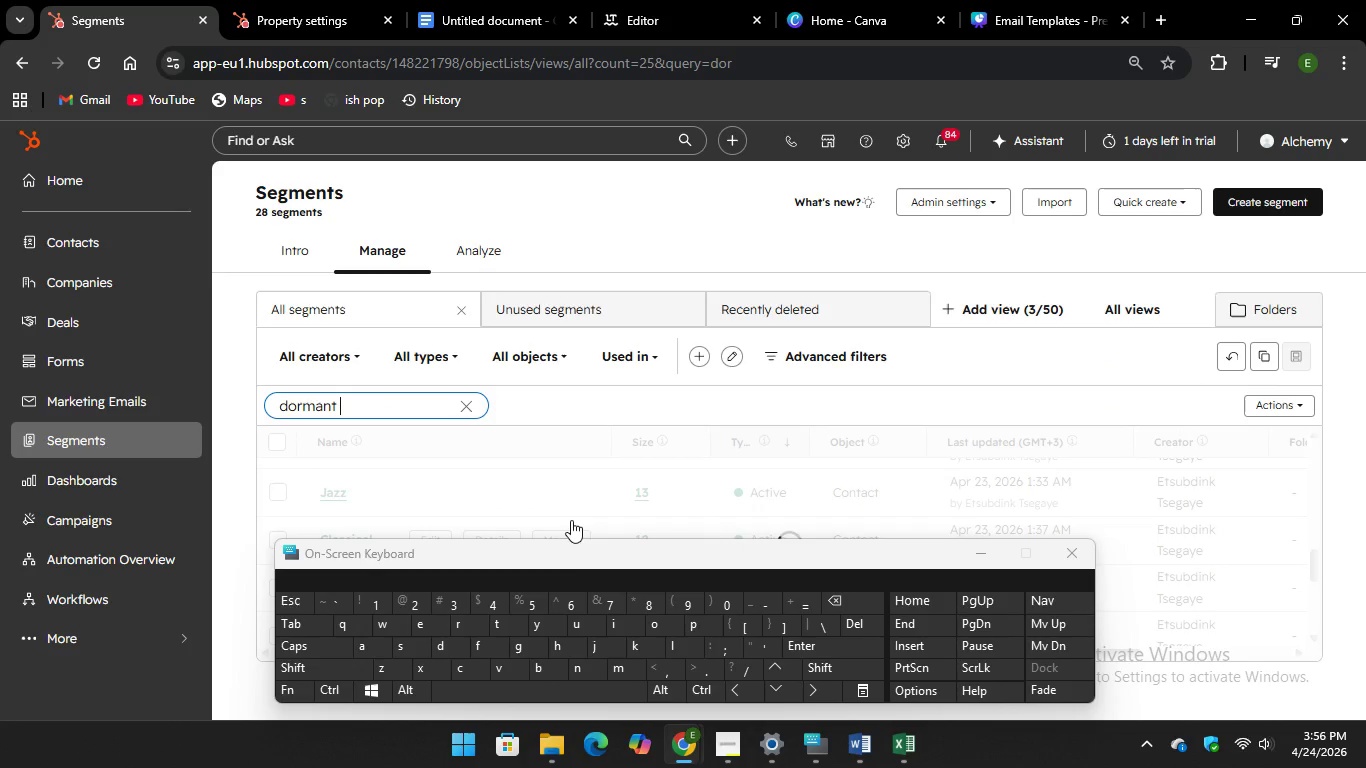 
key(Unknown)
 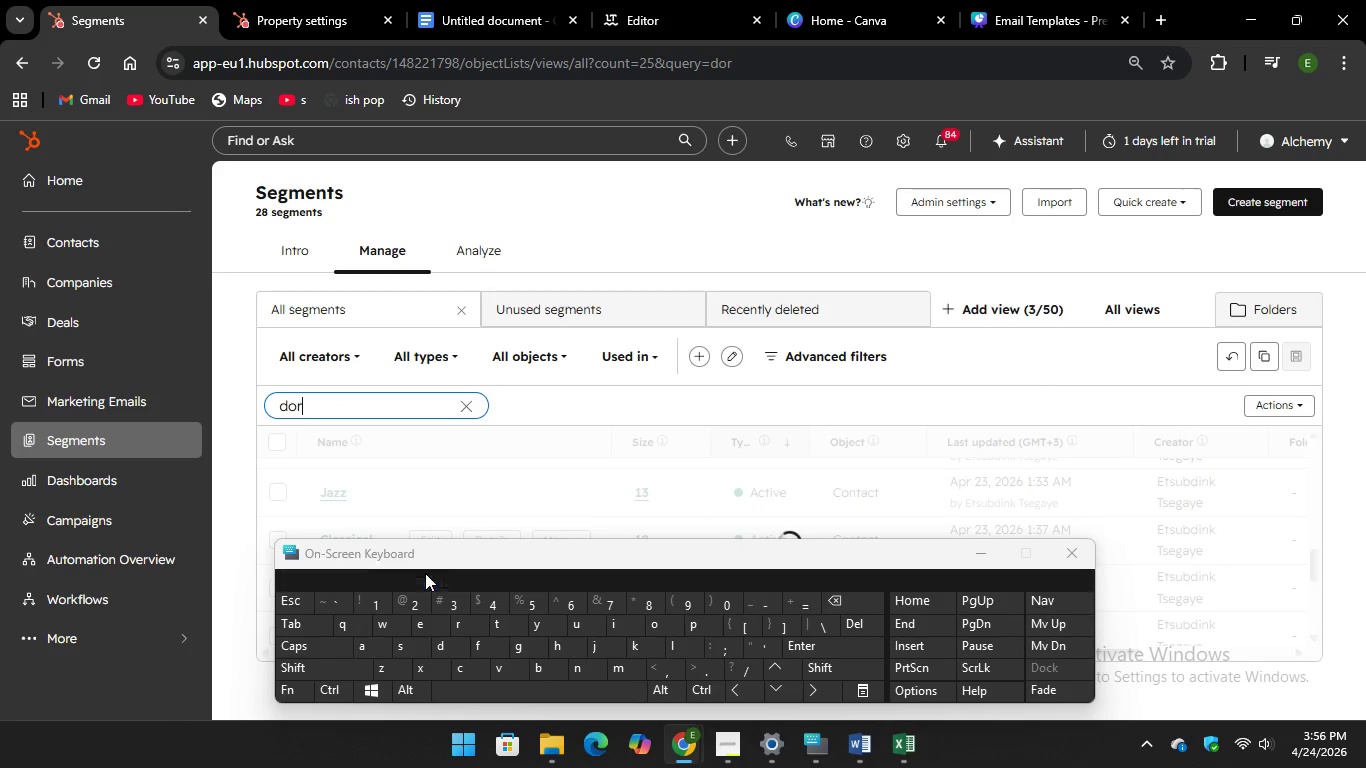 
wait(5.33)
 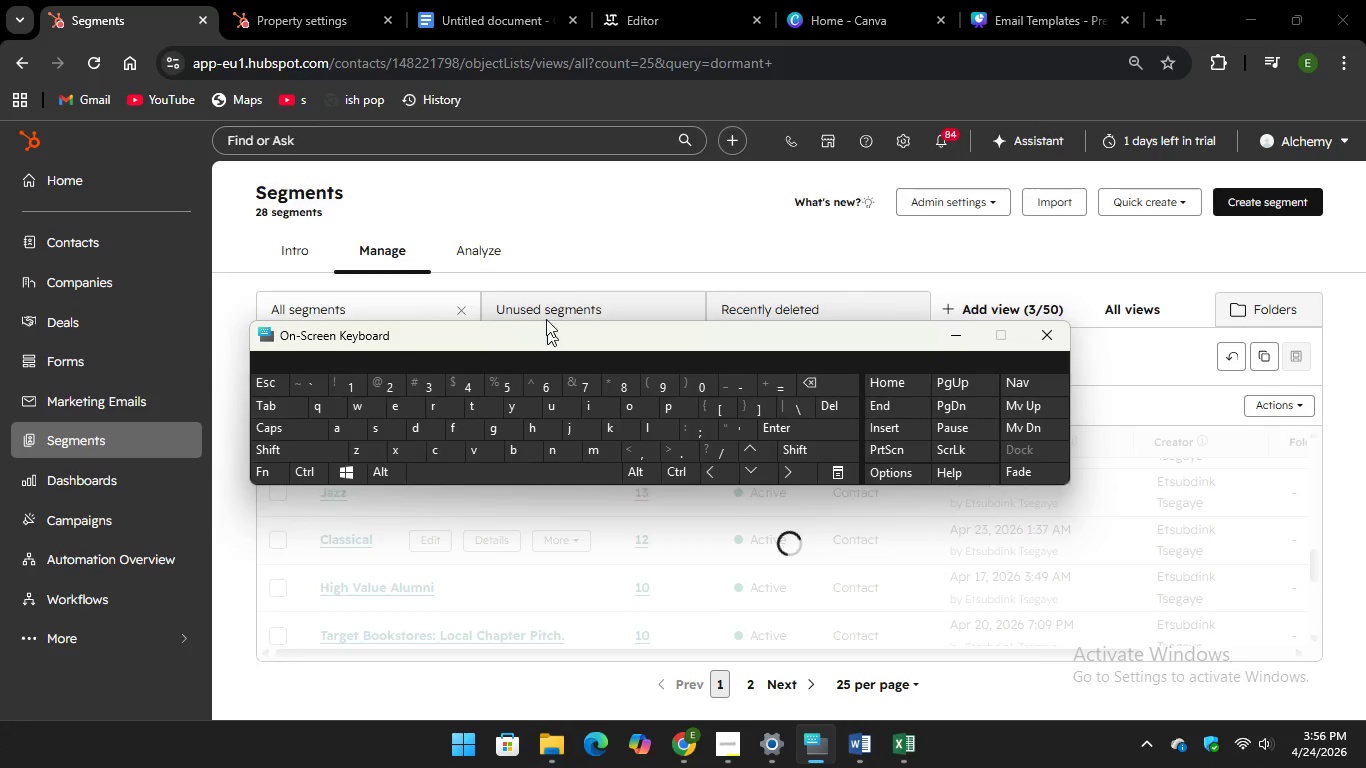 
left_click([548, 527])
 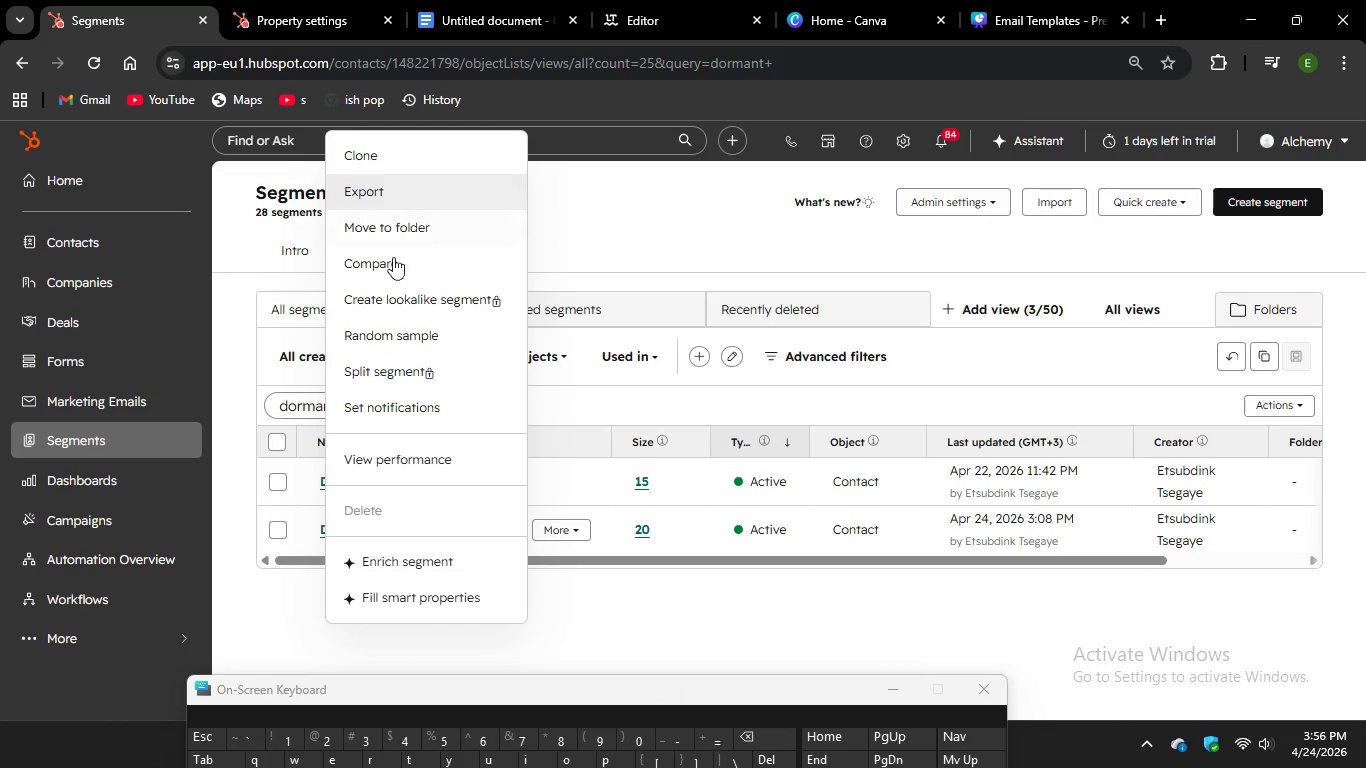 
wait(9.58)
 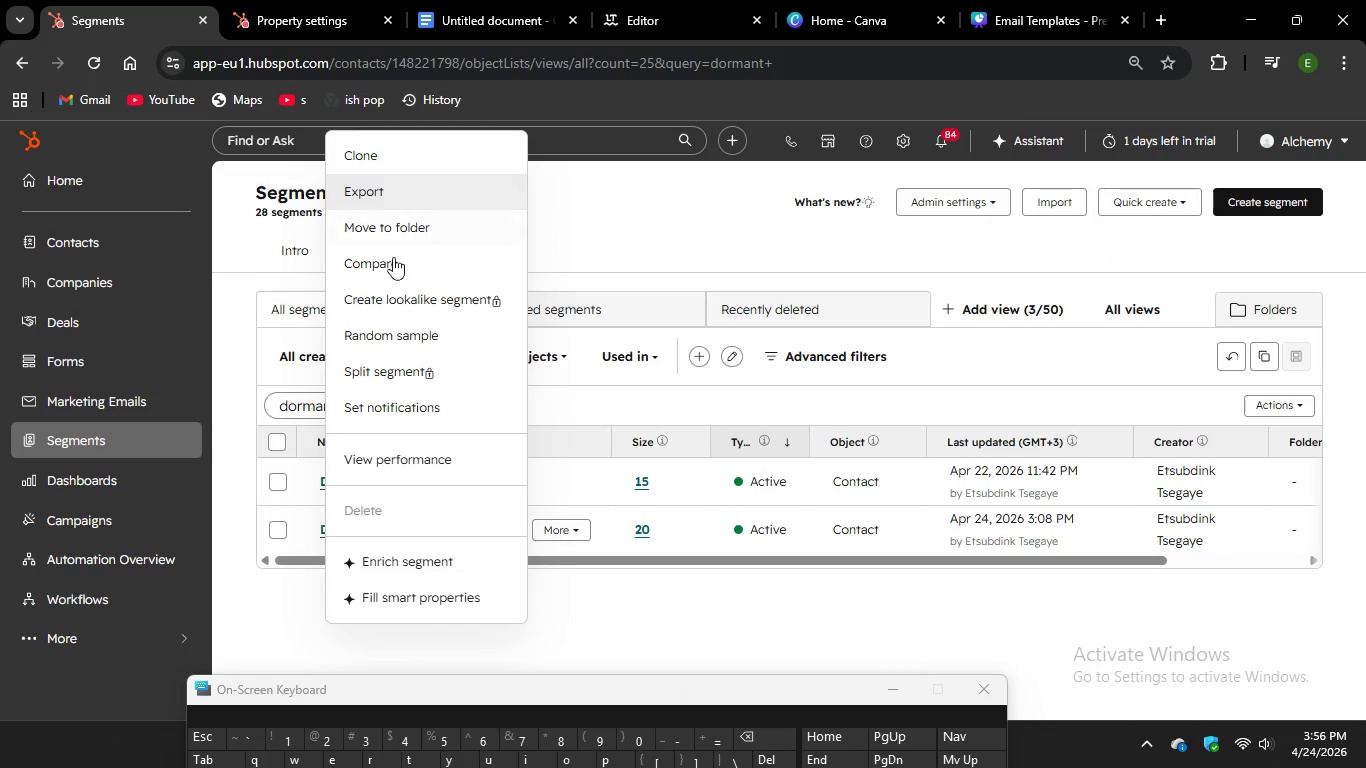 
left_click([627, 534])
 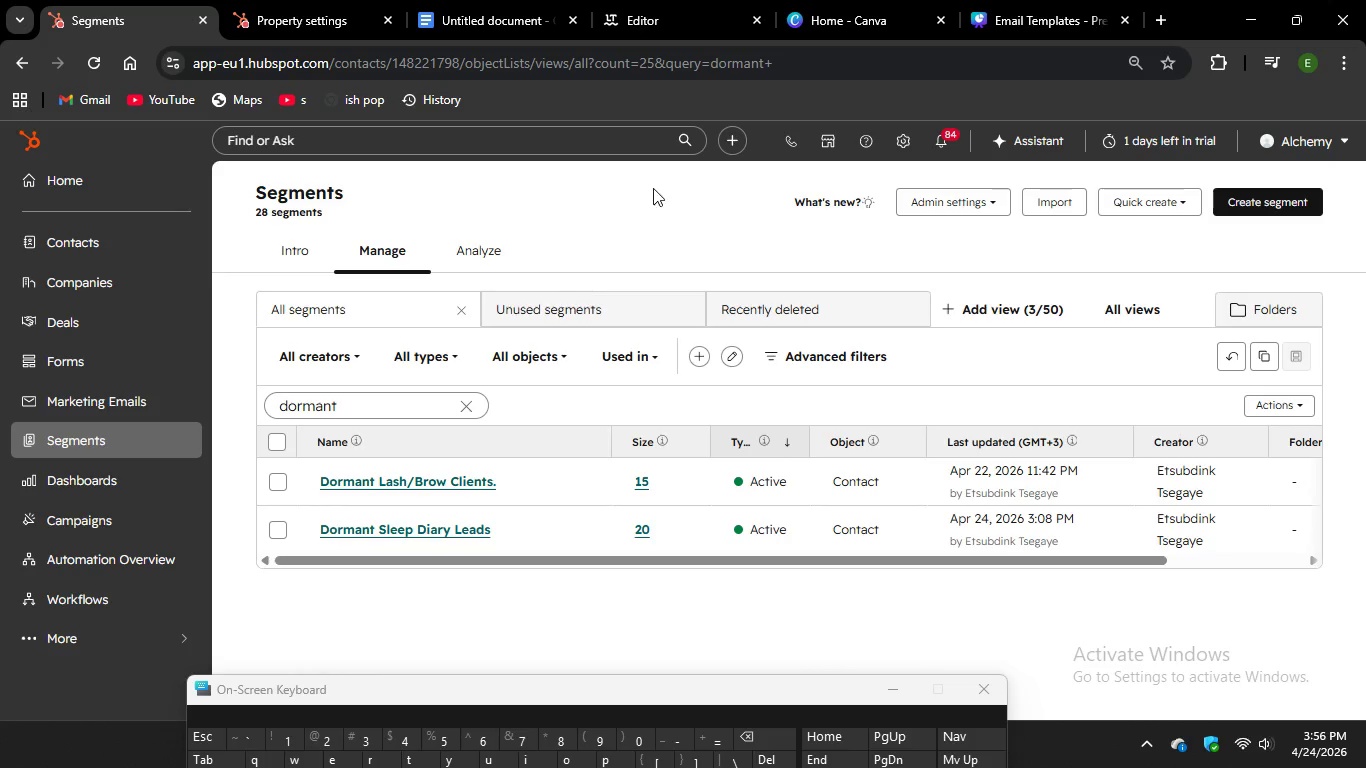 
left_click([658, 184])
 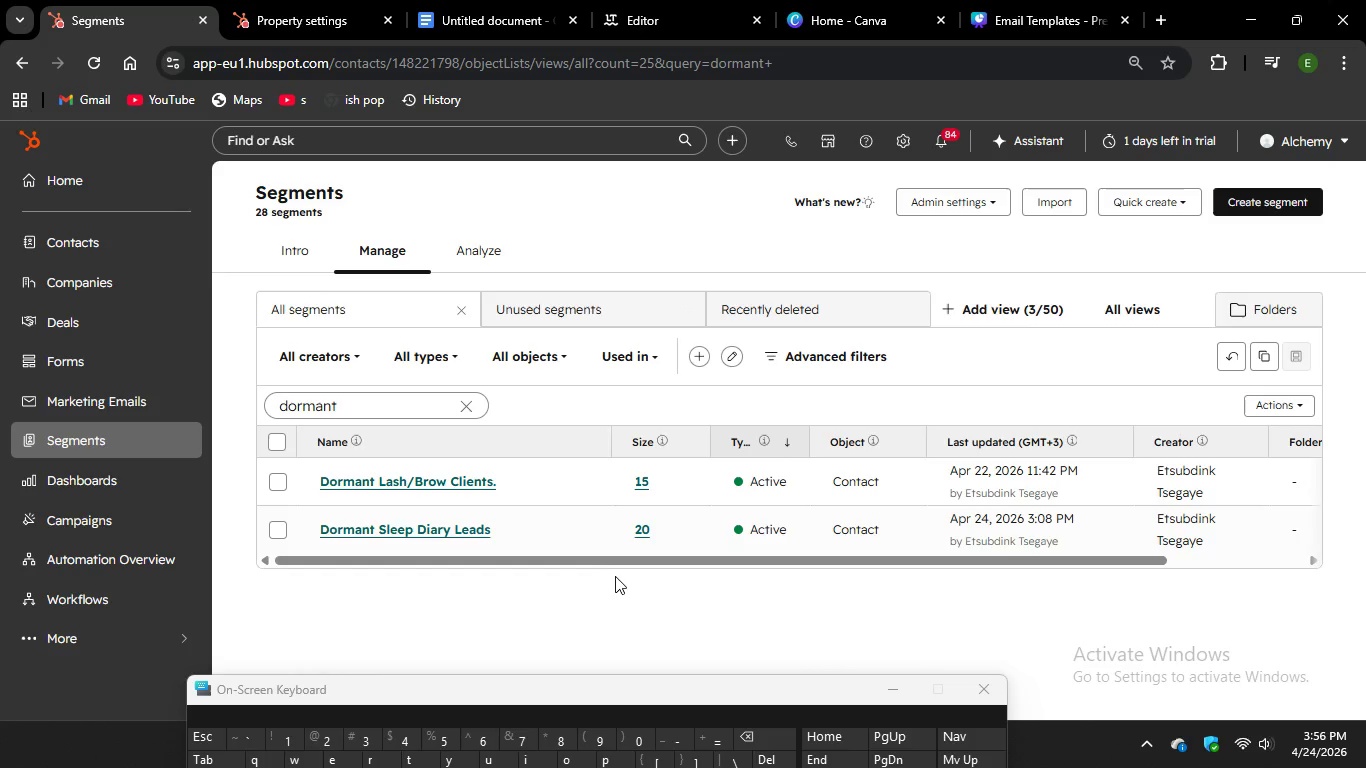 
double_click([619, 590])
 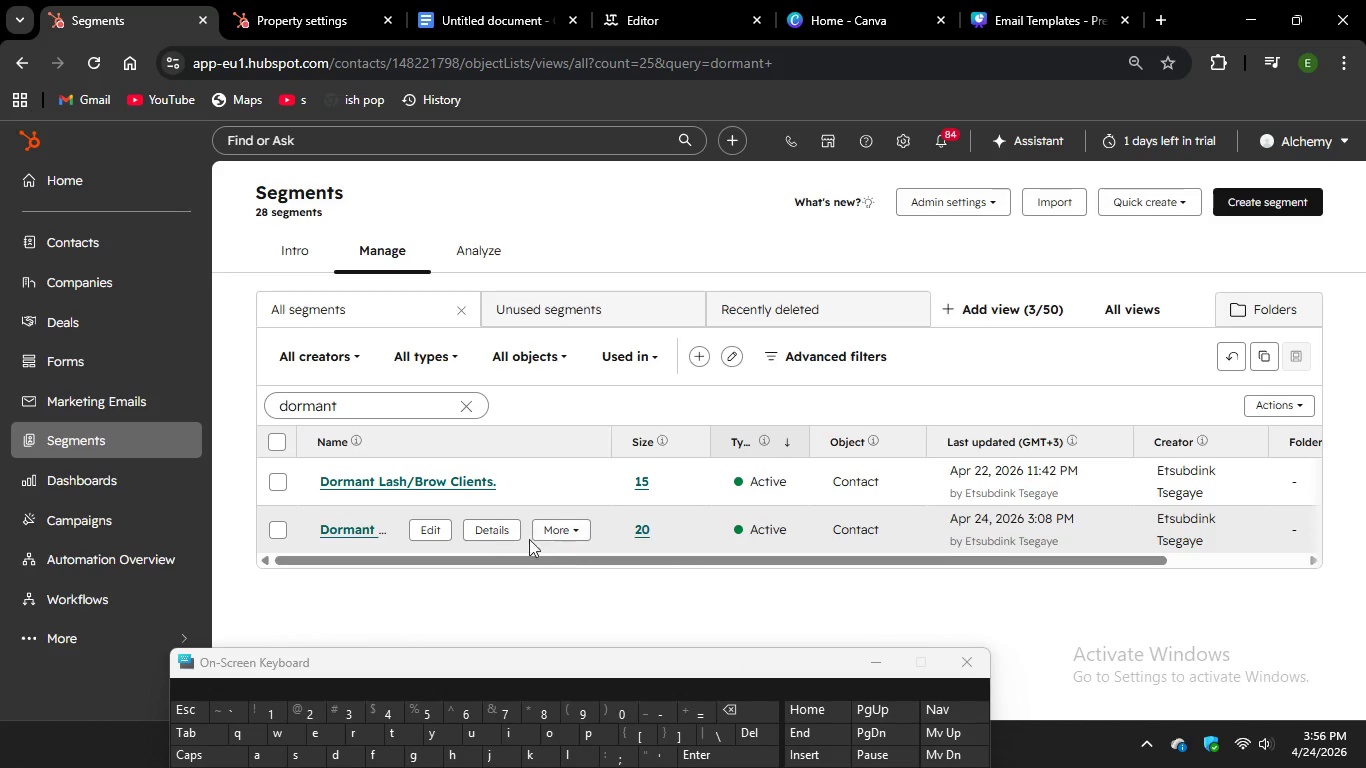 
left_click([425, 520])
 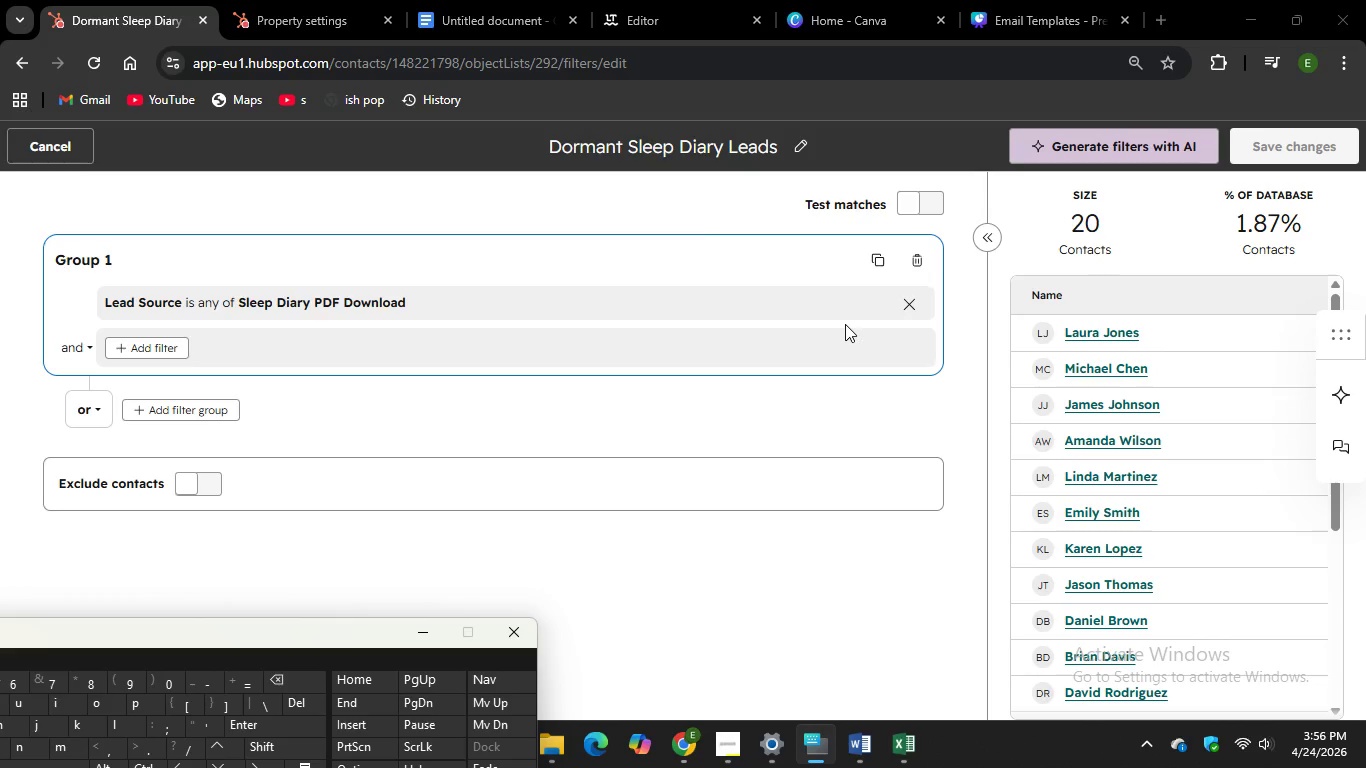 
wait(9.92)
 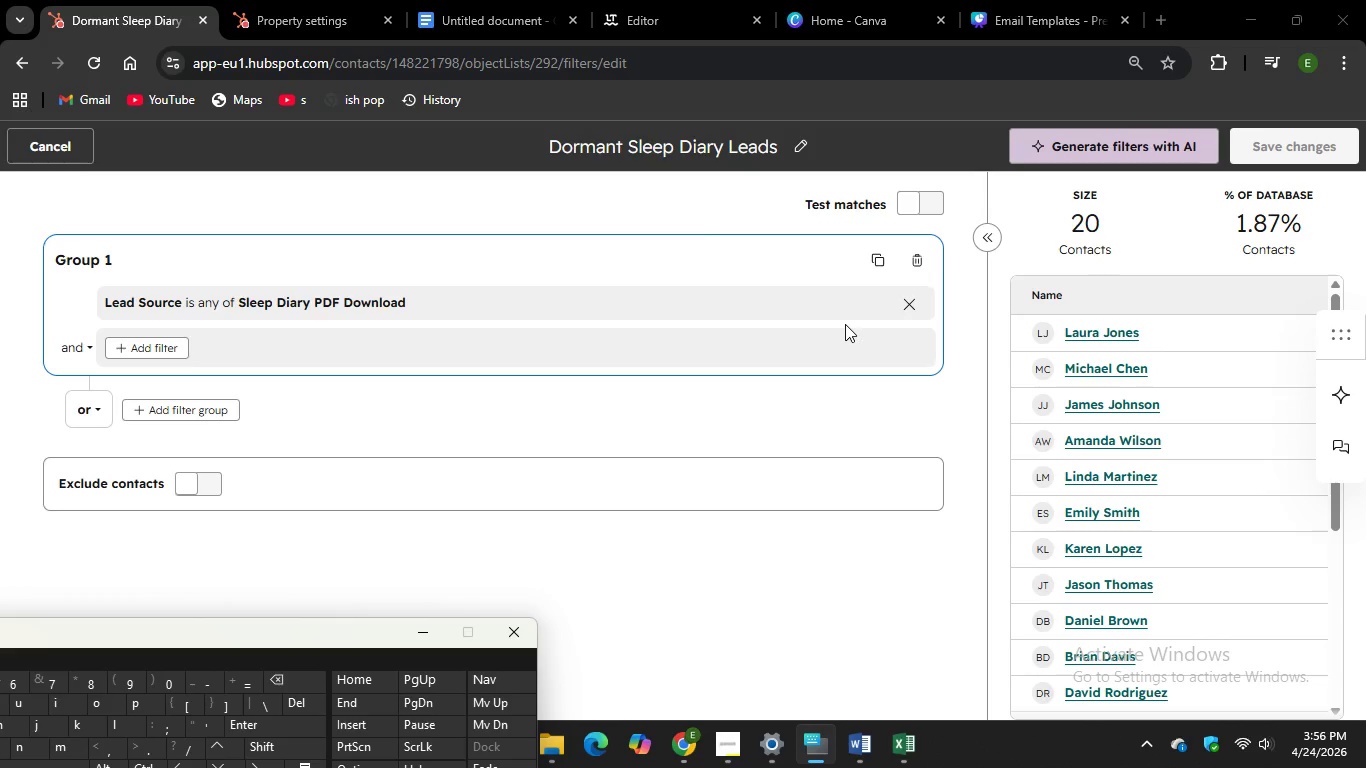 
left_click([918, 200])
 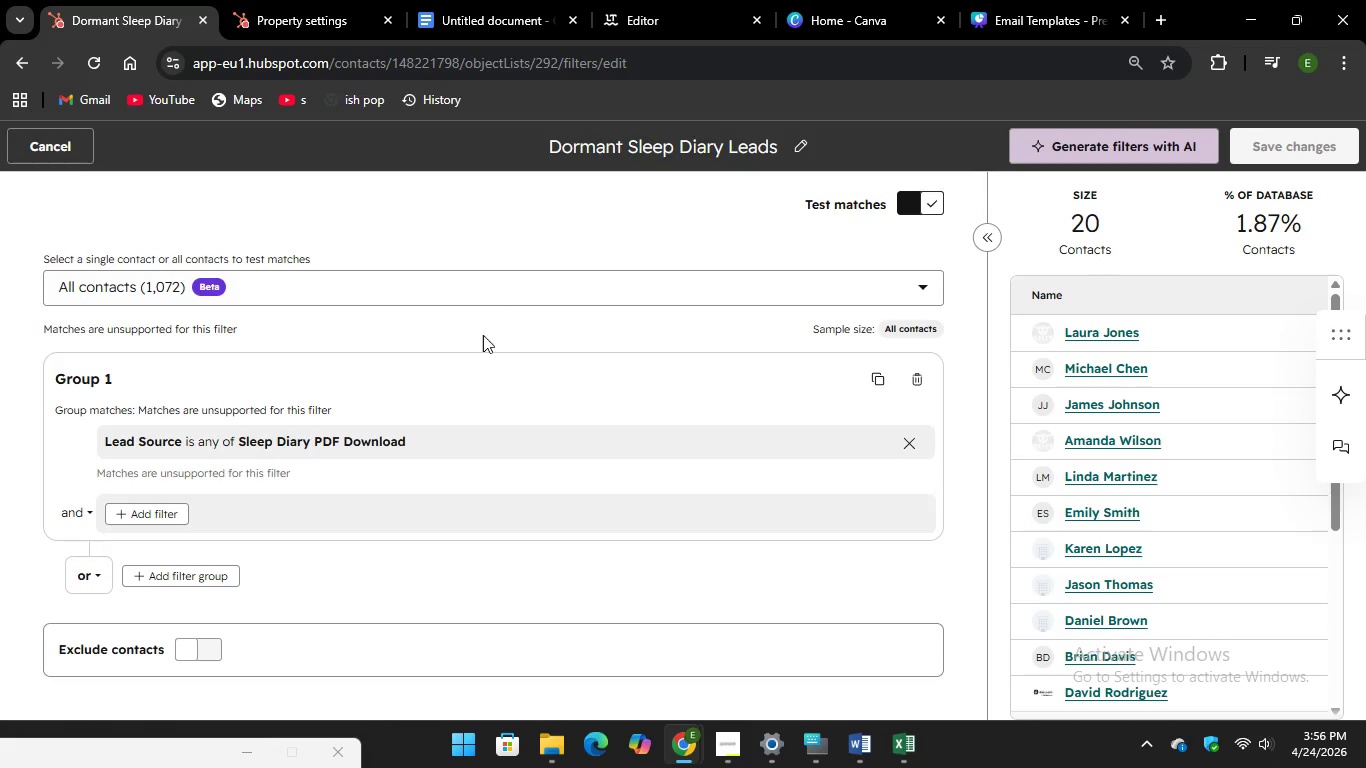 
scroll: coordinate [1085, 409], scroll_direction: down, amount: 4.0
 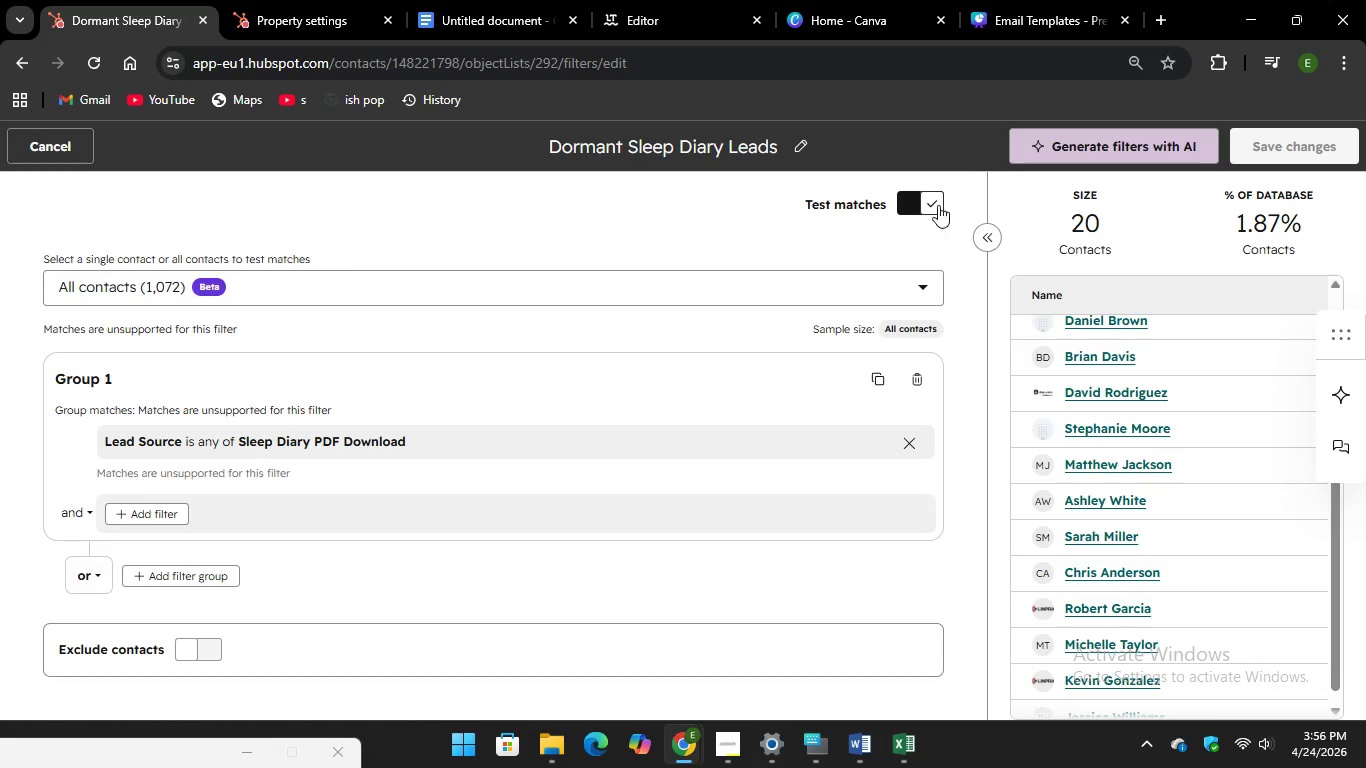 
left_click([935, 202])
 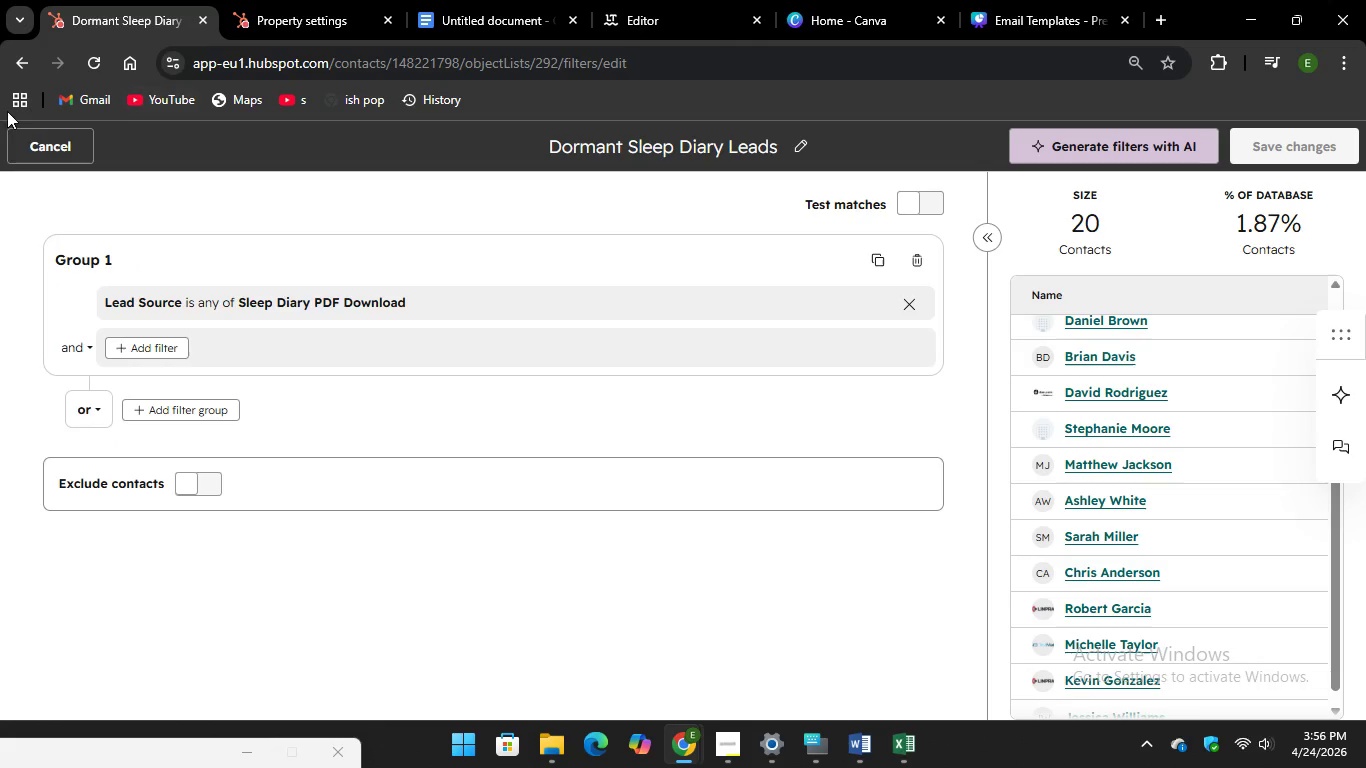 
left_click([42, 144])
 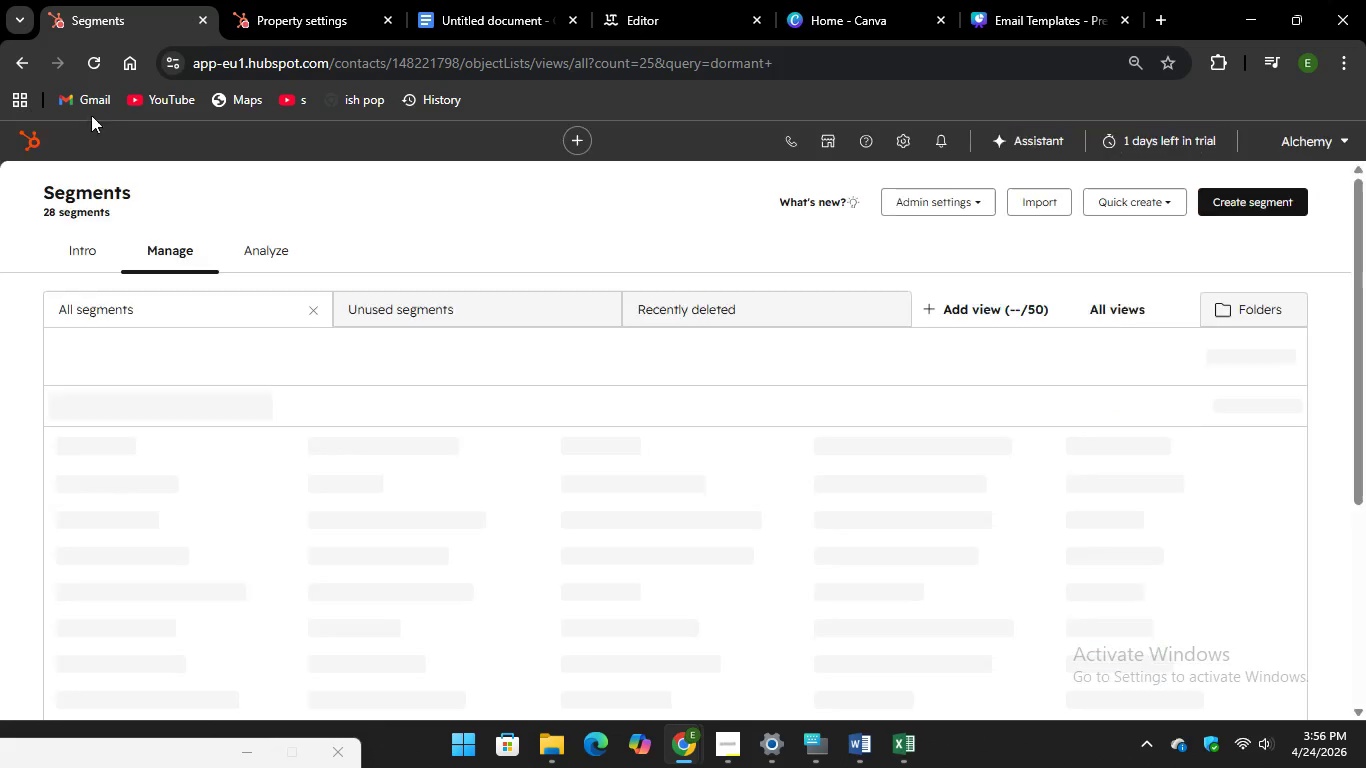 
mouse_move([81, 102])
 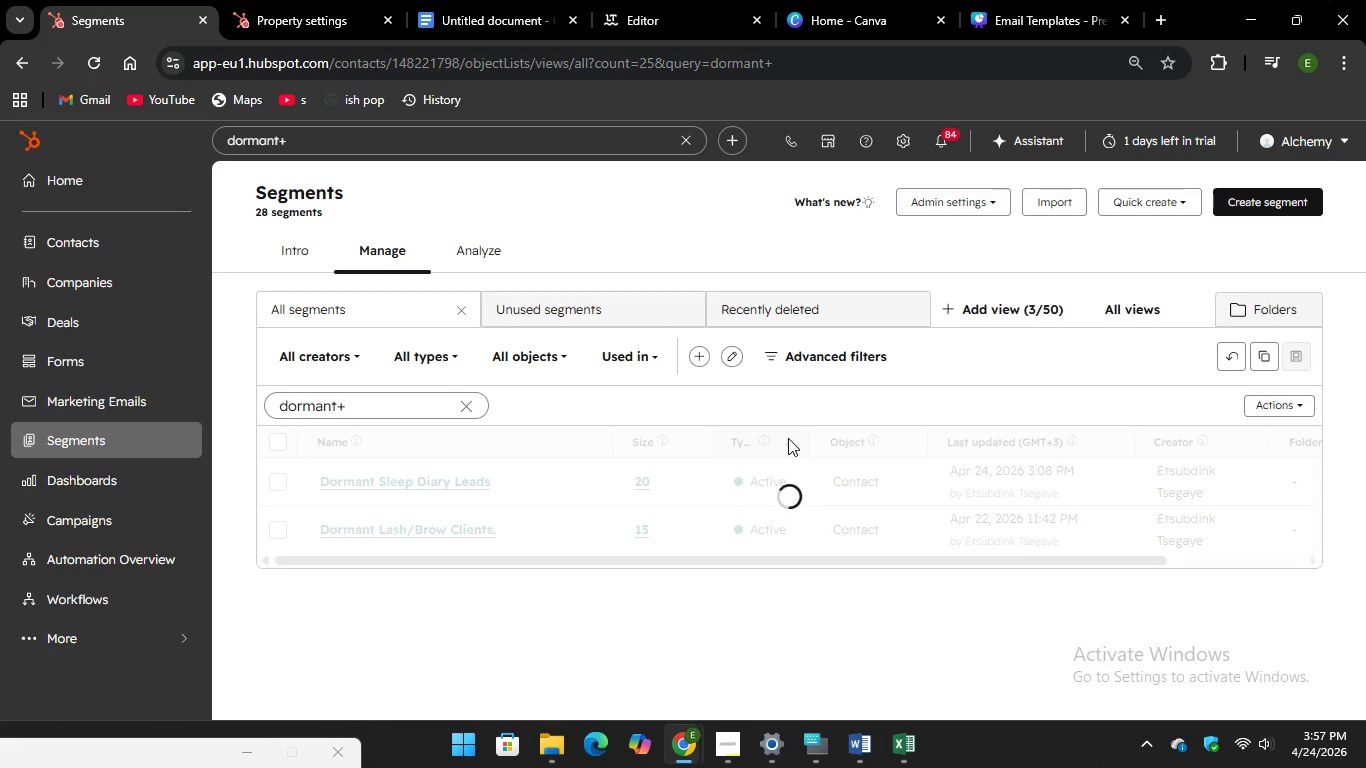 
left_click([788, 438])
 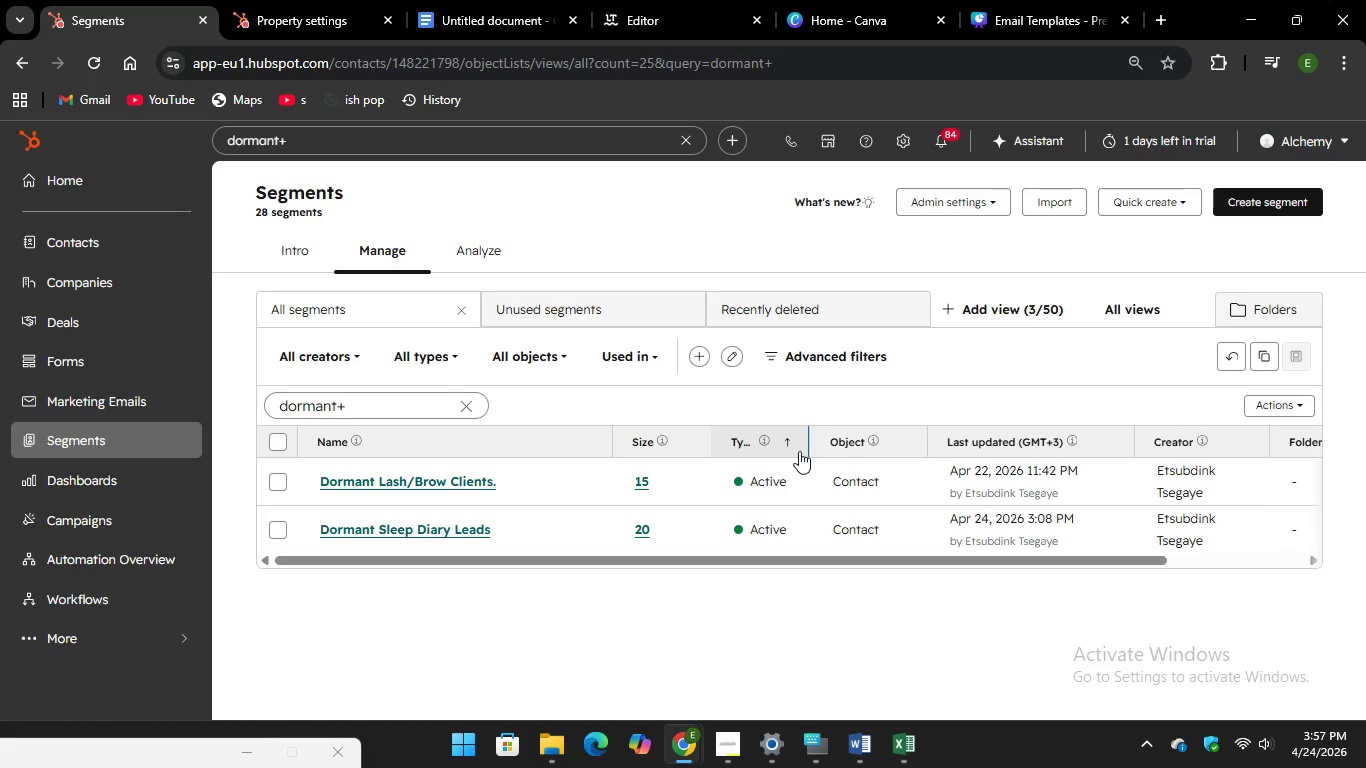 
left_click([787, 443])
 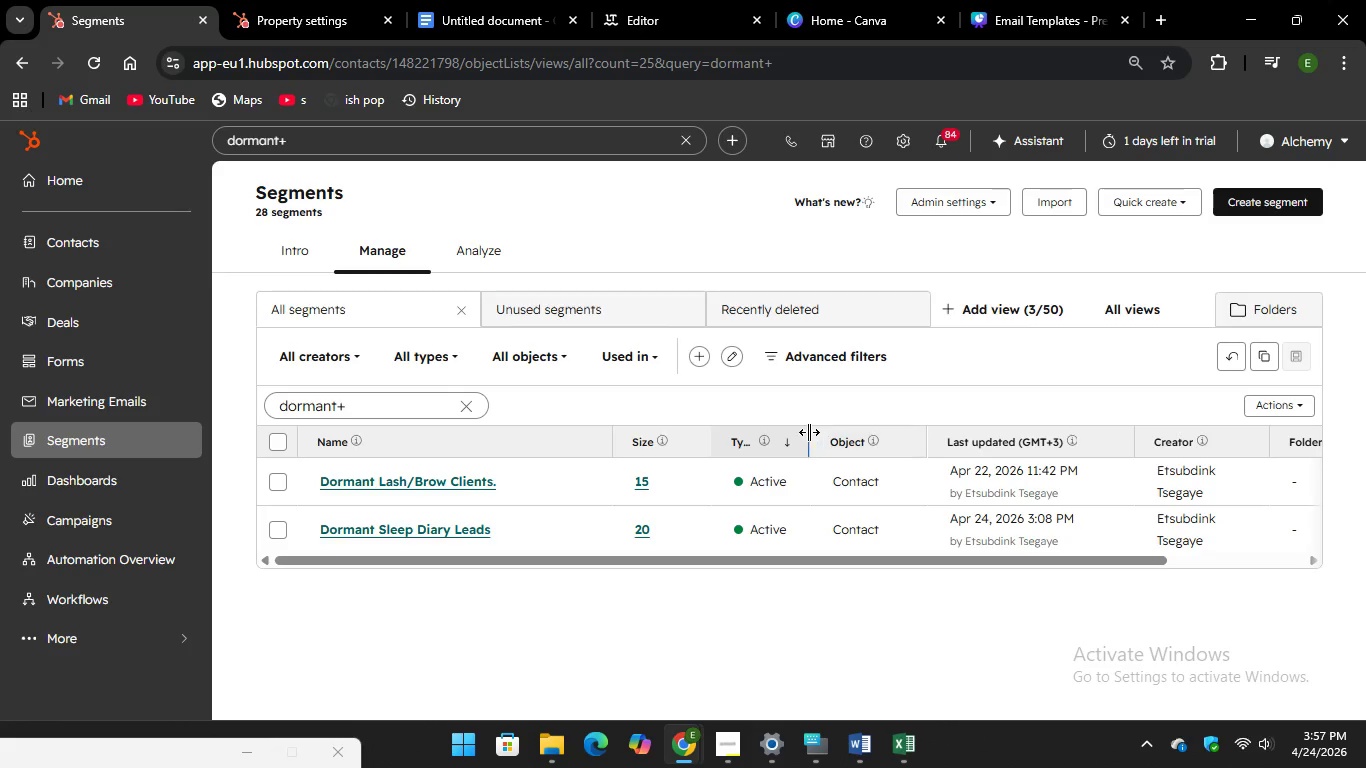 
left_click_drag(start_coordinate=[809, 432], to_coordinate=[1015, 431])
 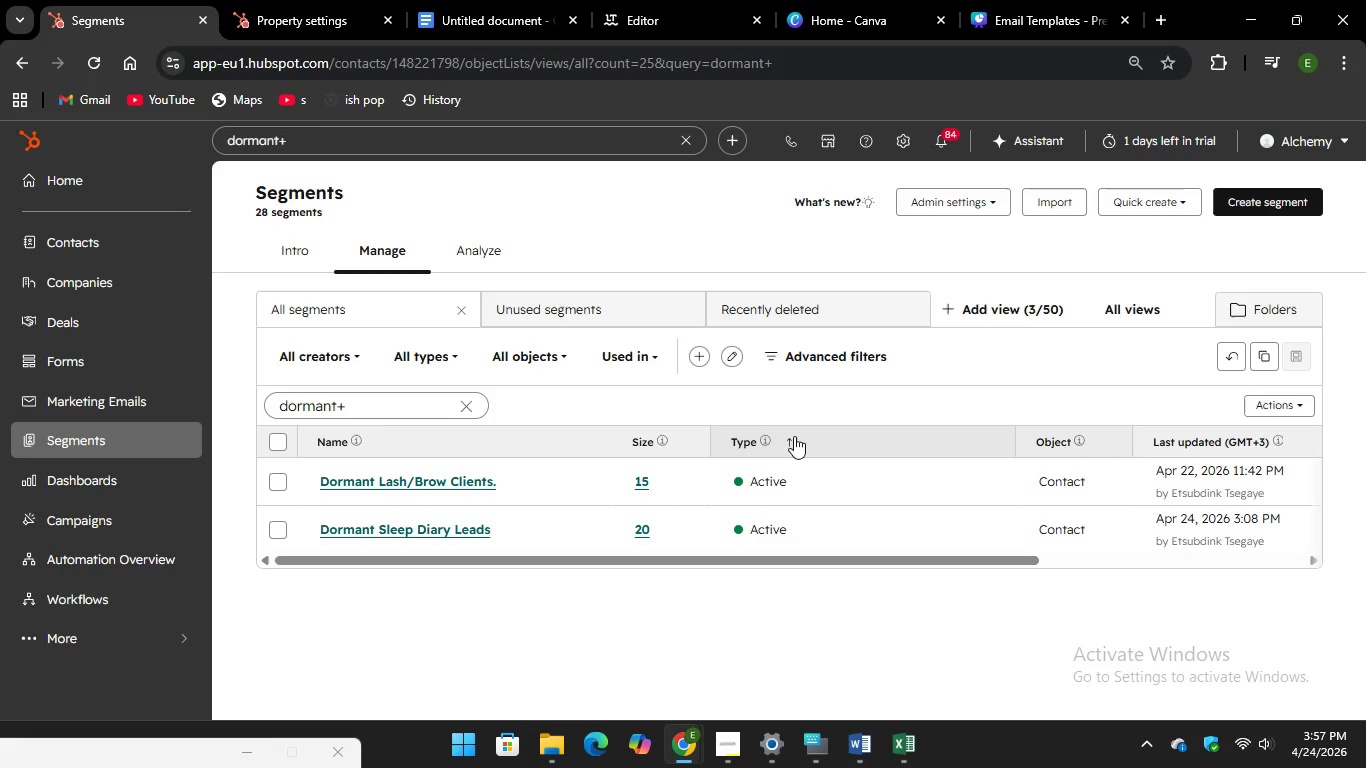 
double_click([797, 435])
 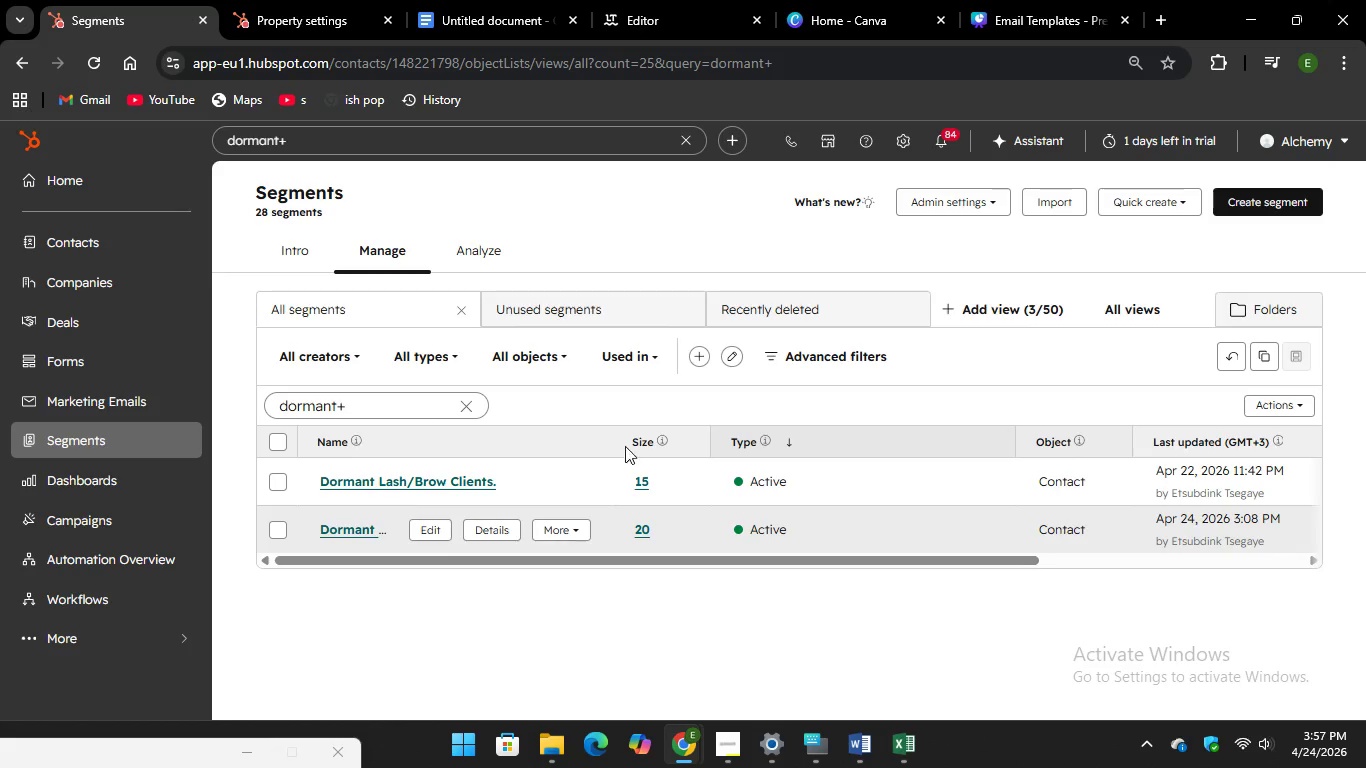 
wait(5.74)
 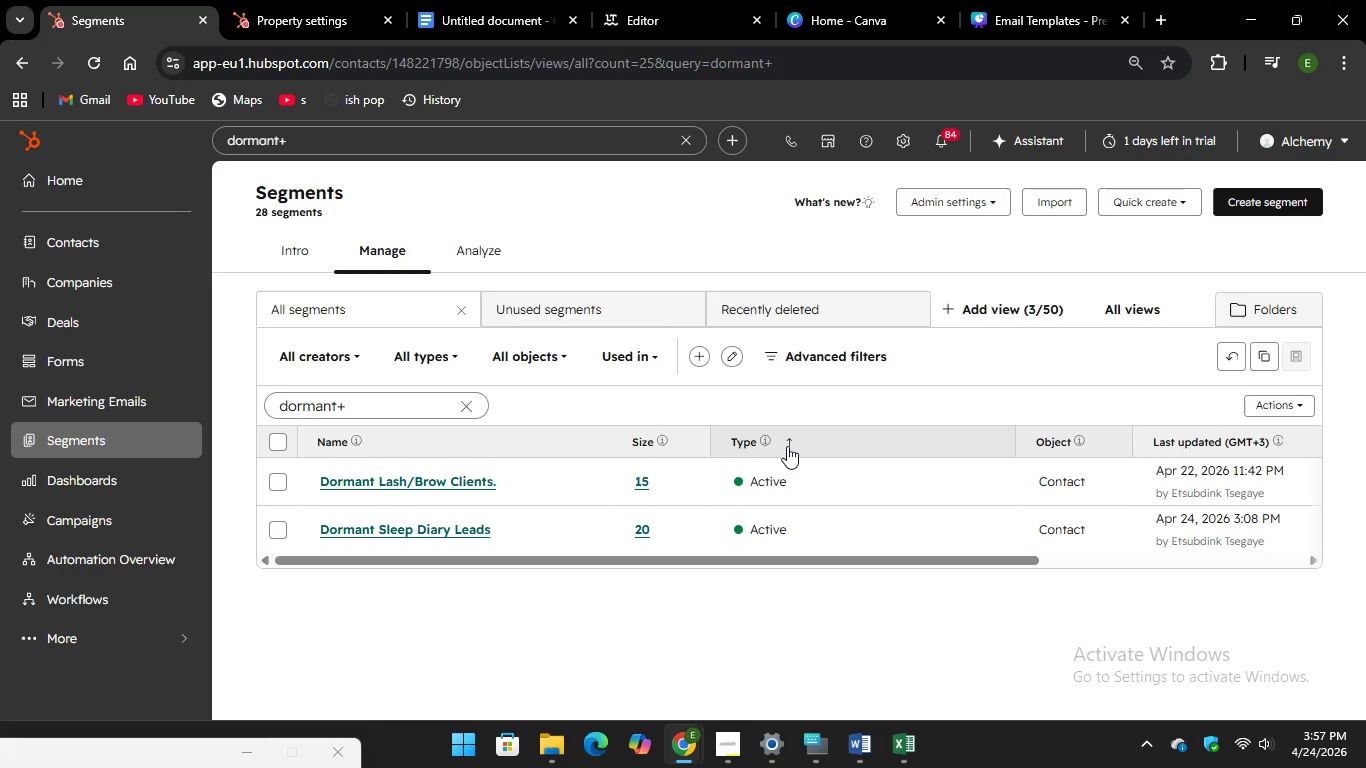 
left_click([510, 21])
 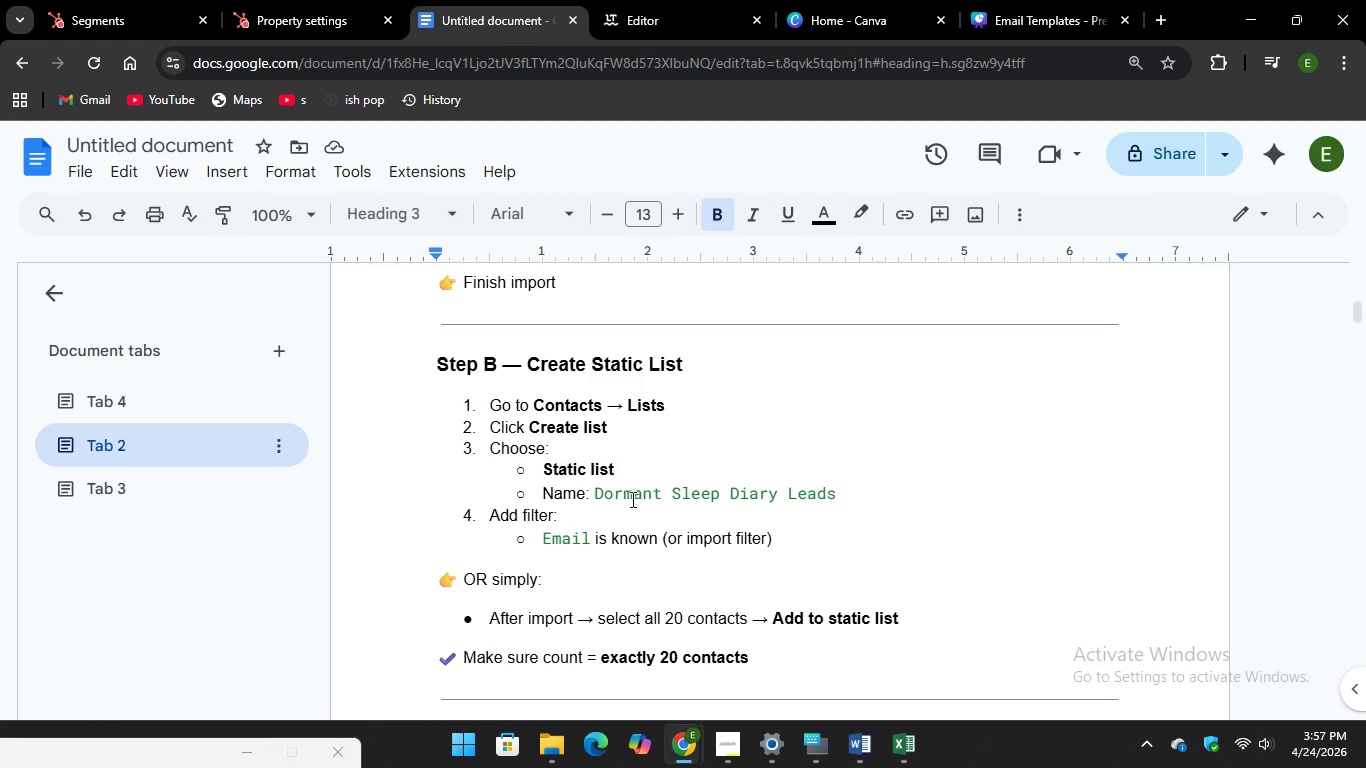 
scroll: coordinate [631, 499], scroll_direction: down, amount: 1.0
 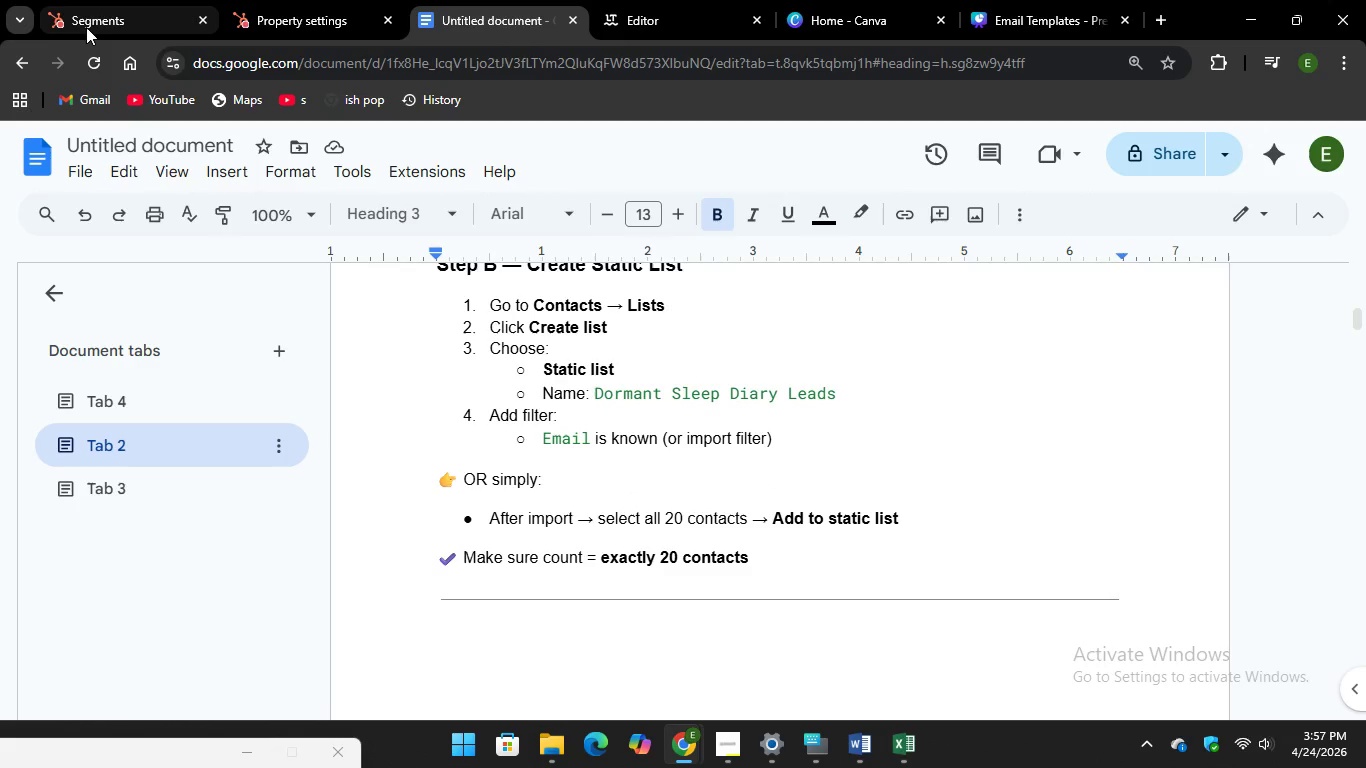 
left_click([86, 27])
 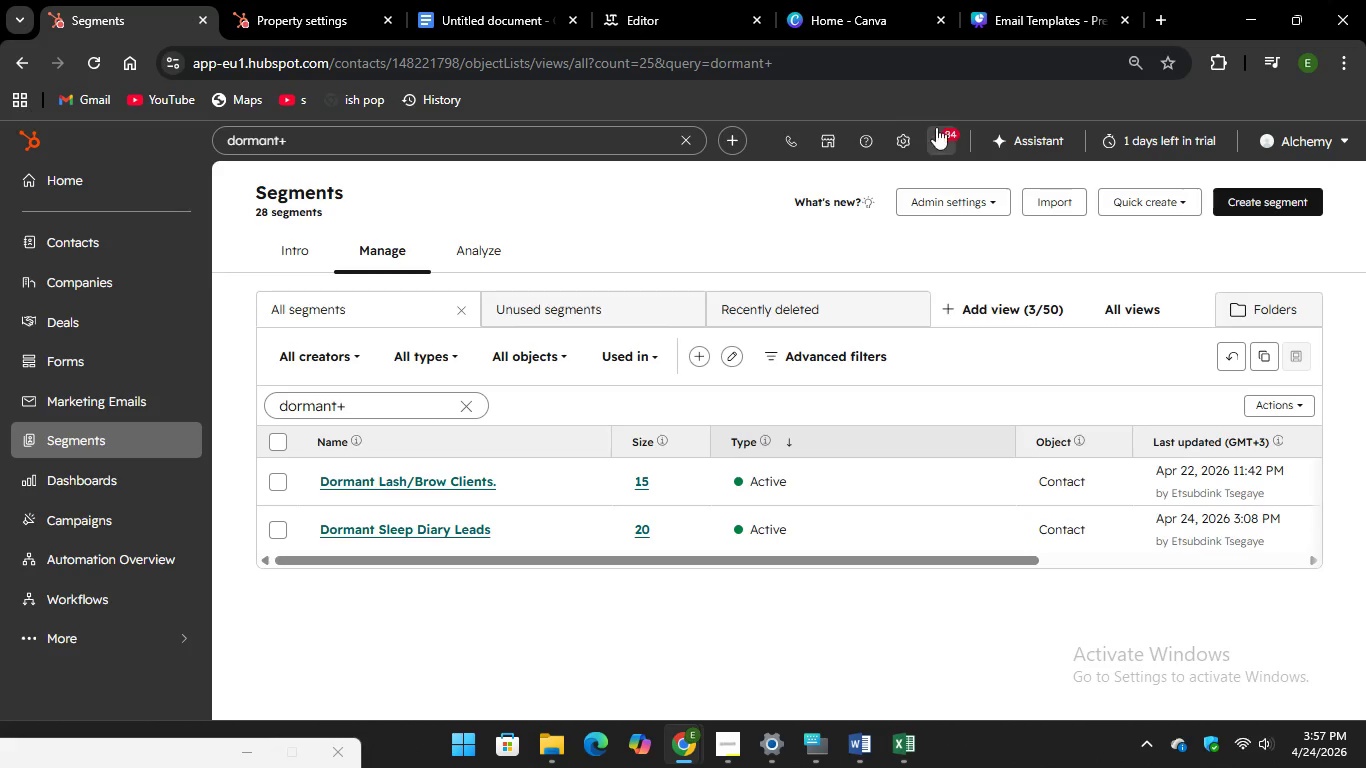 
left_click([1040, 137])
 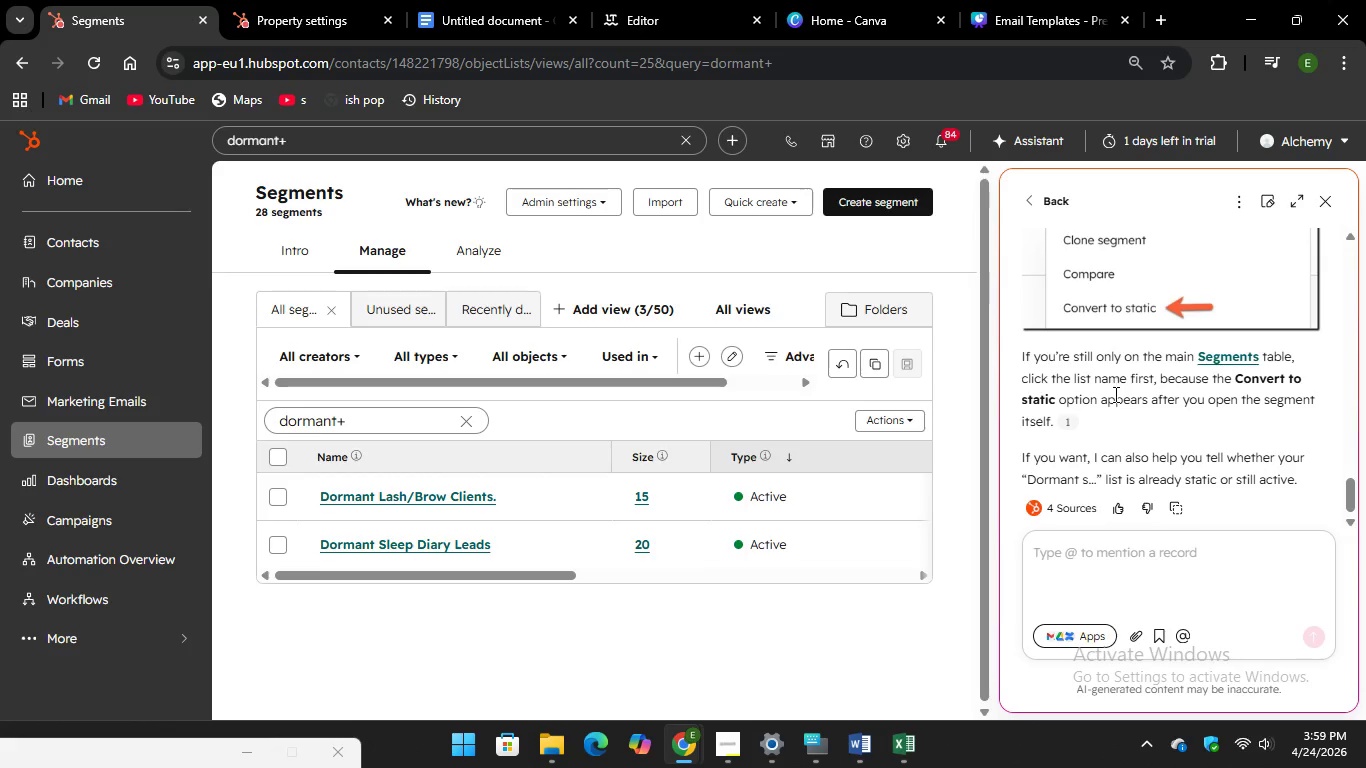 
wait(126.86)
 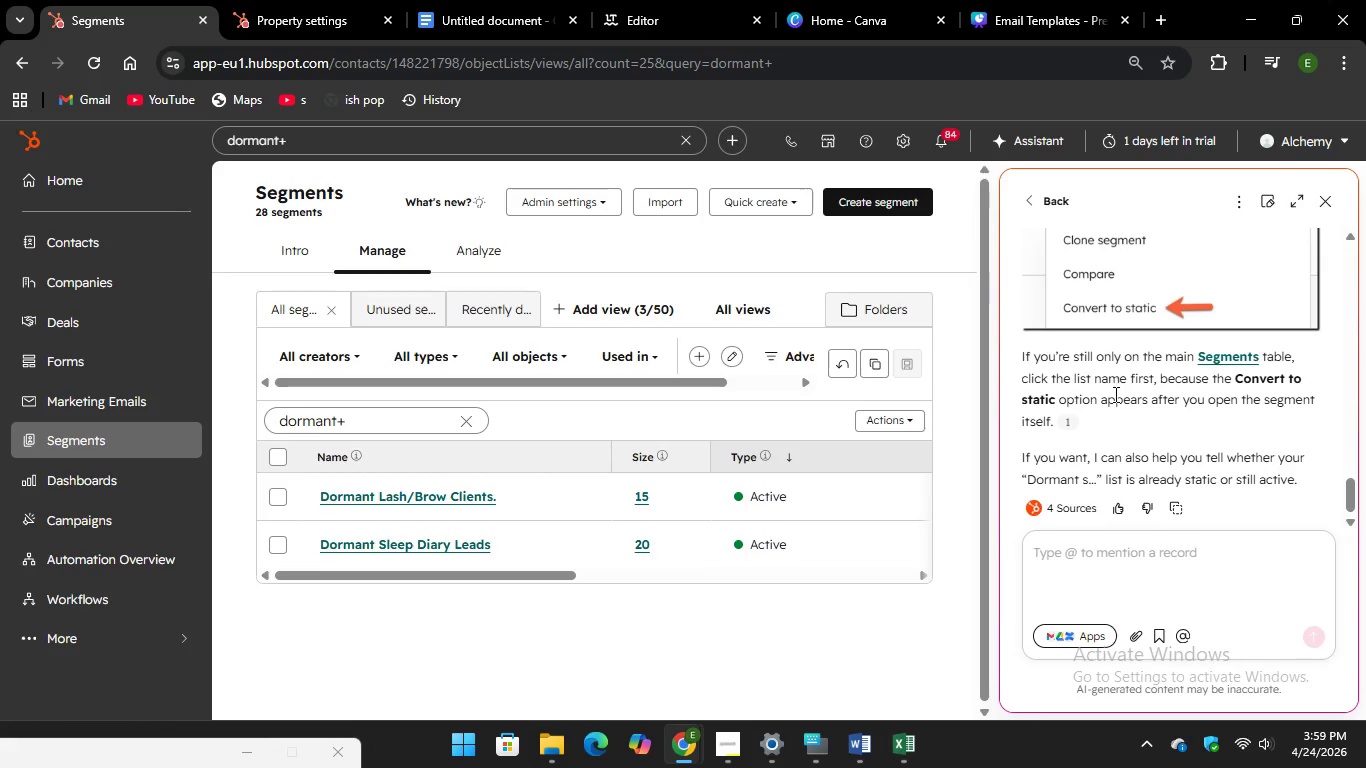 
scroll: coordinate [1179, 460], scroll_direction: down, amount: 1.0
 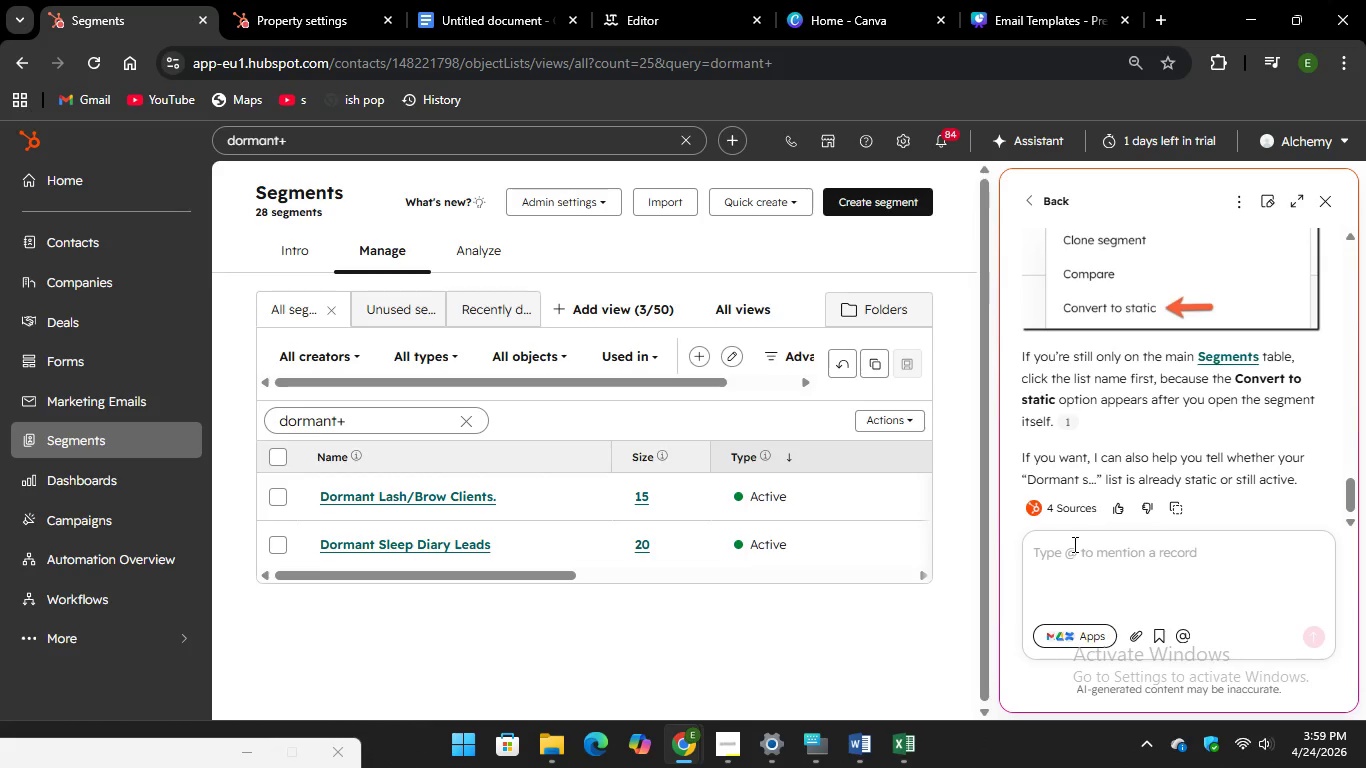 
left_click([1073, 557])
 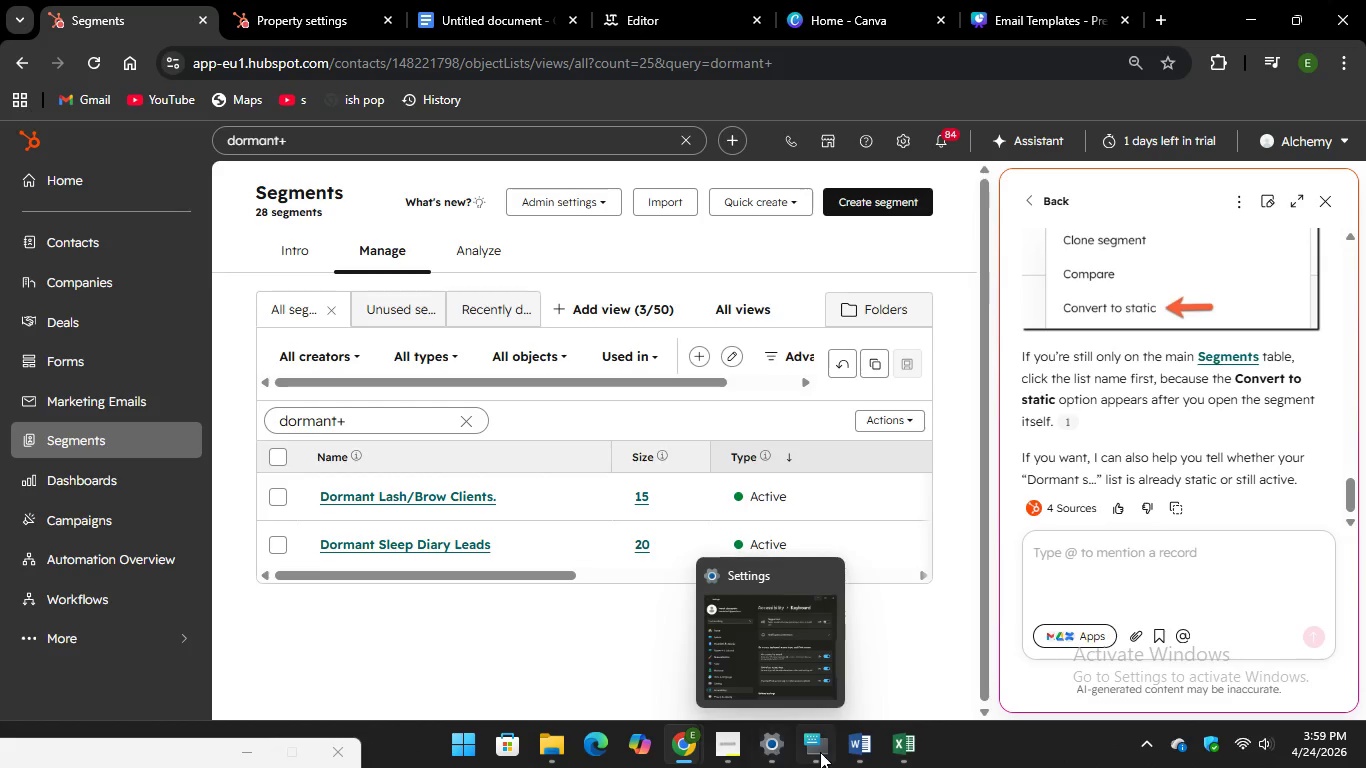 
left_click([820, 751])
 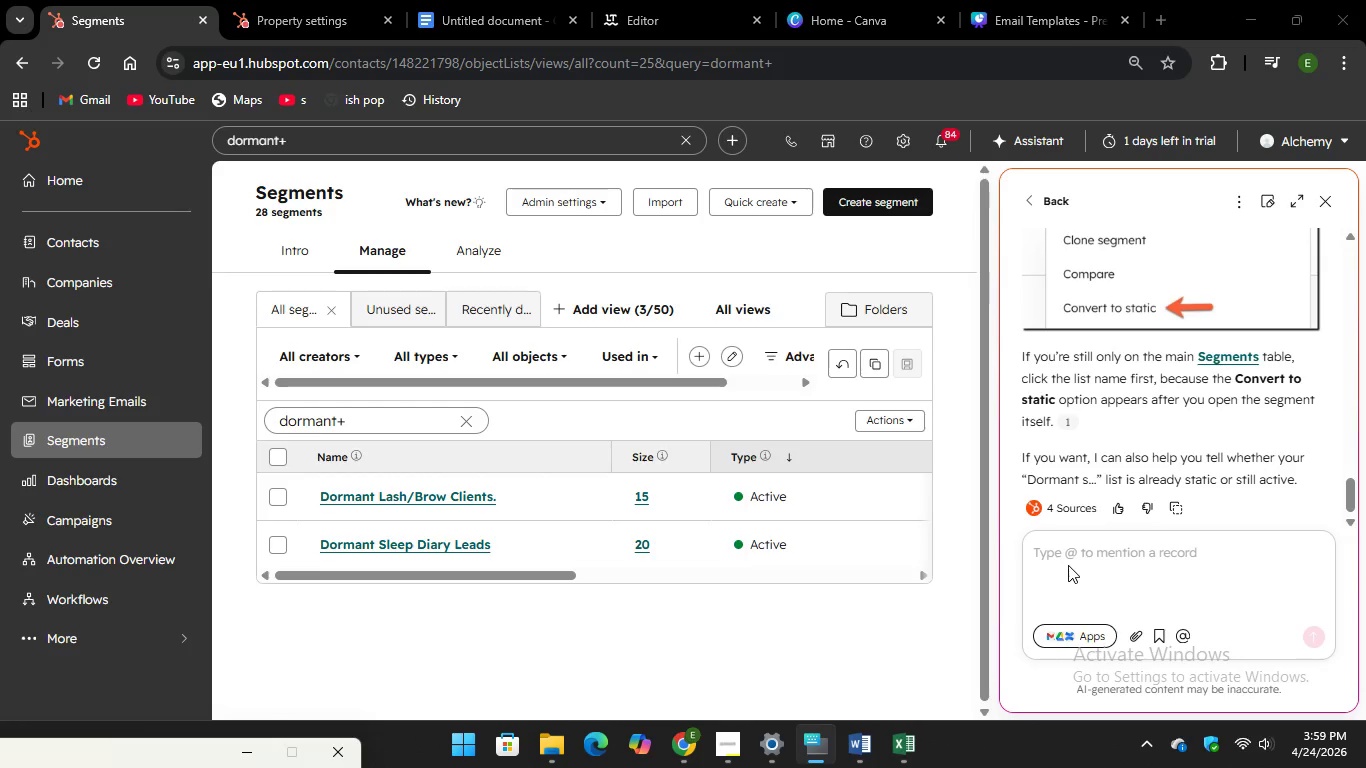 
left_click([1068, 565])
 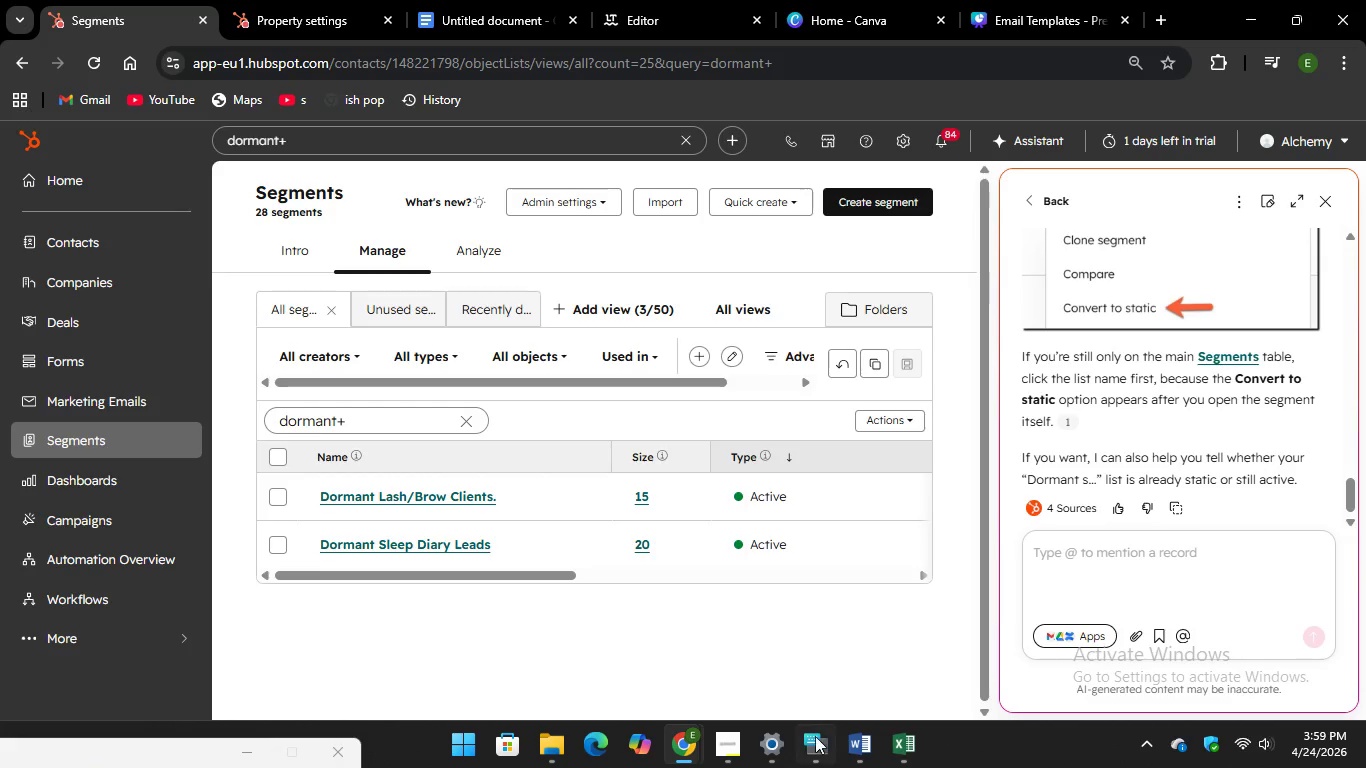 
left_click([815, 737])
 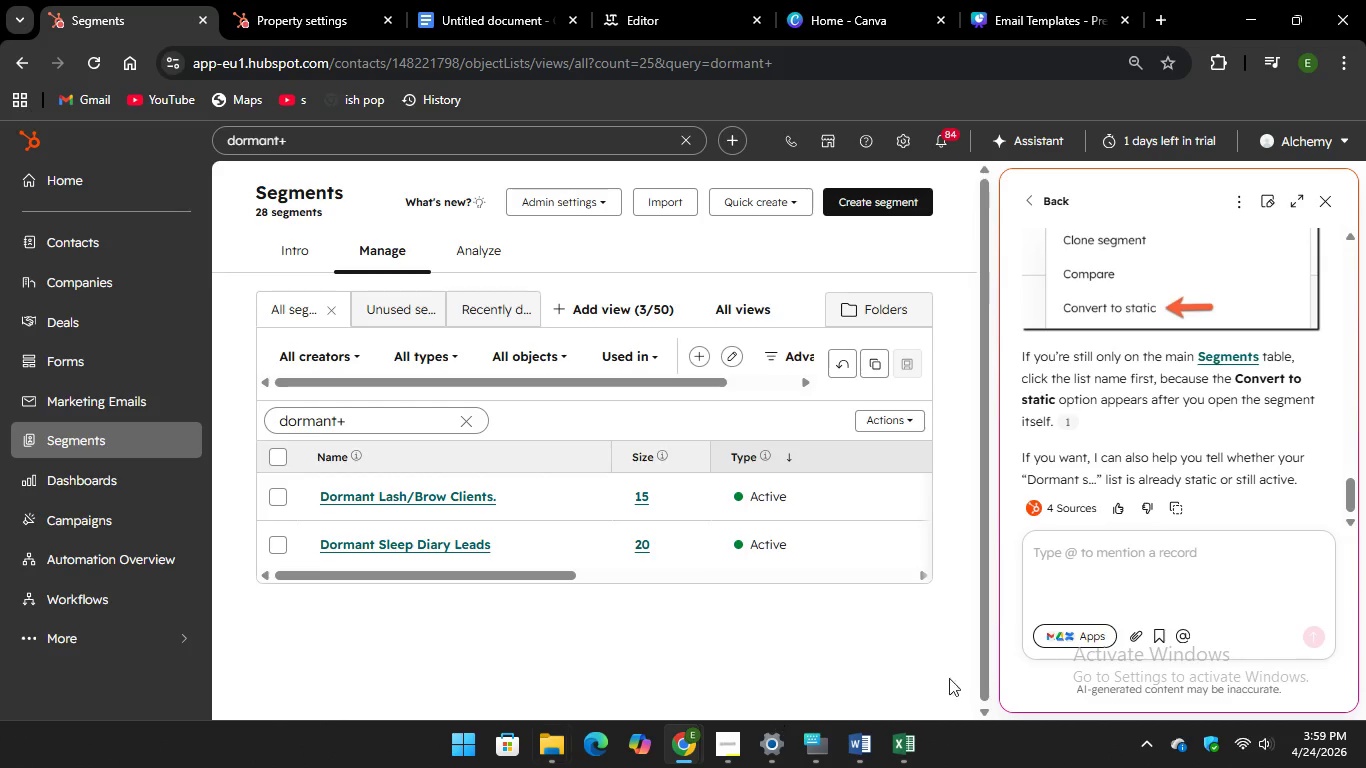 
left_click([819, 746])
 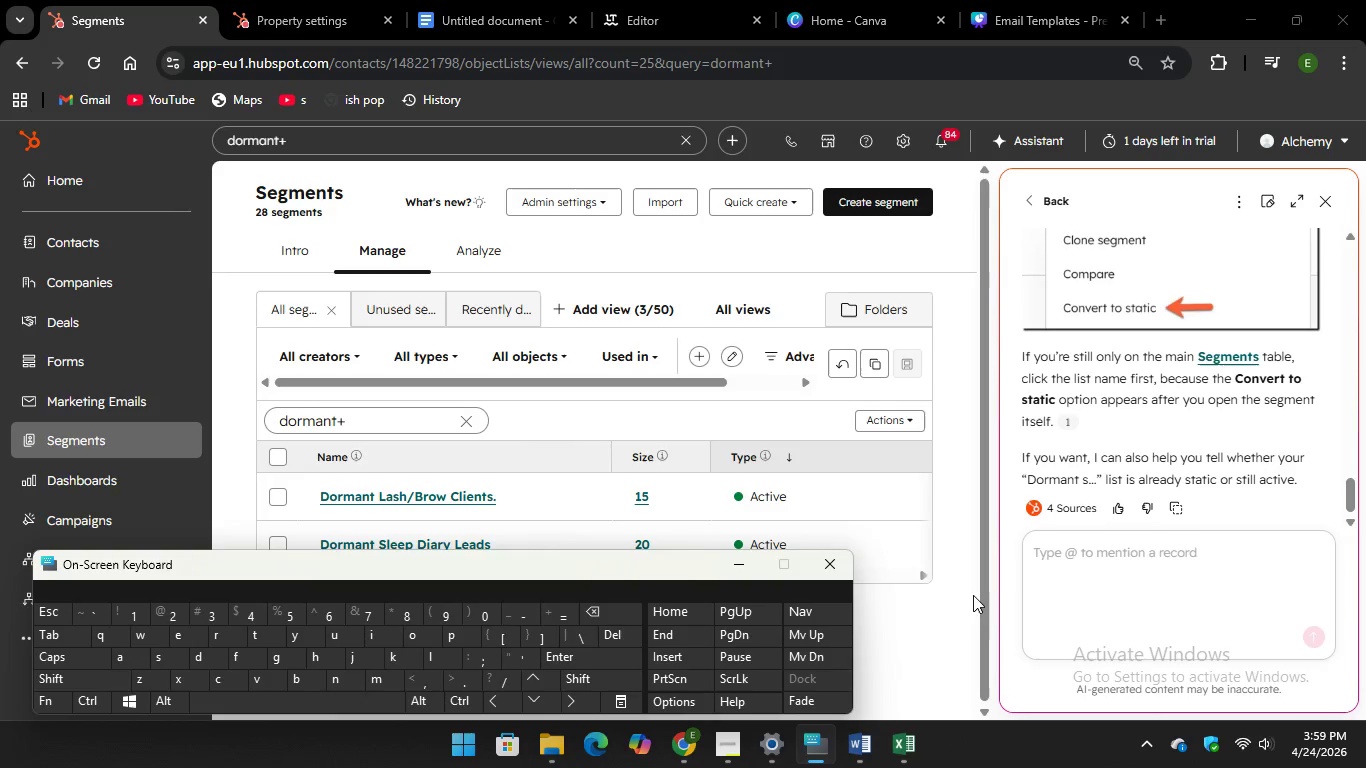 
left_click([1054, 584])
 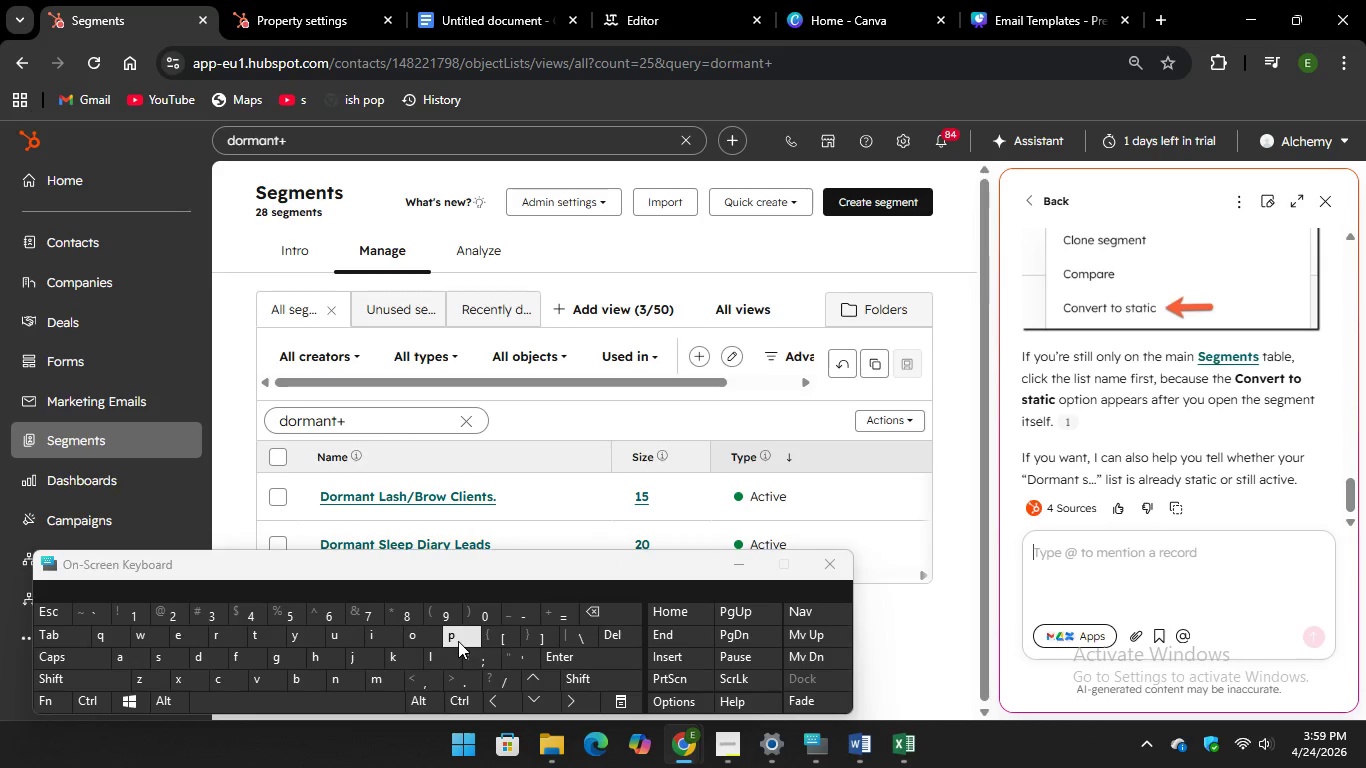 
type(pl)
 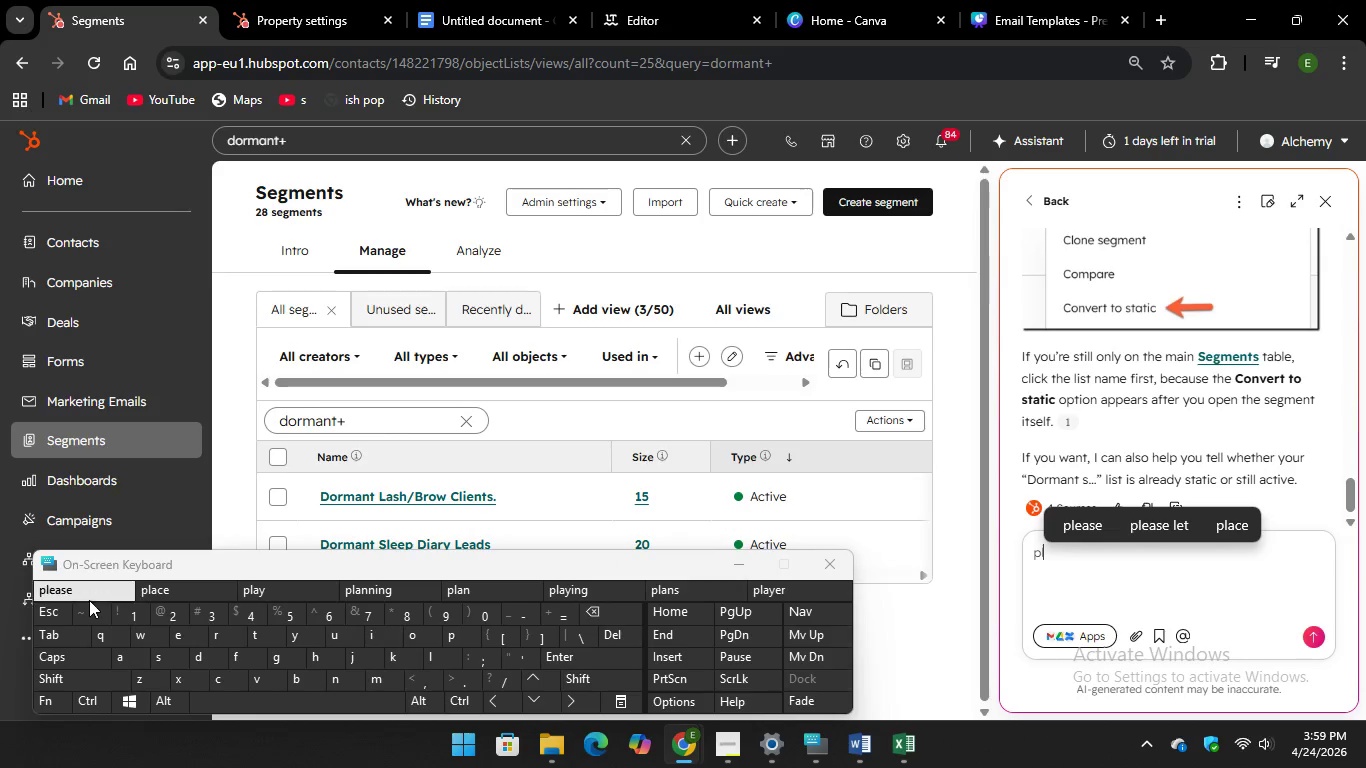 
hold_key(key=Unknown, duration=3.52)
 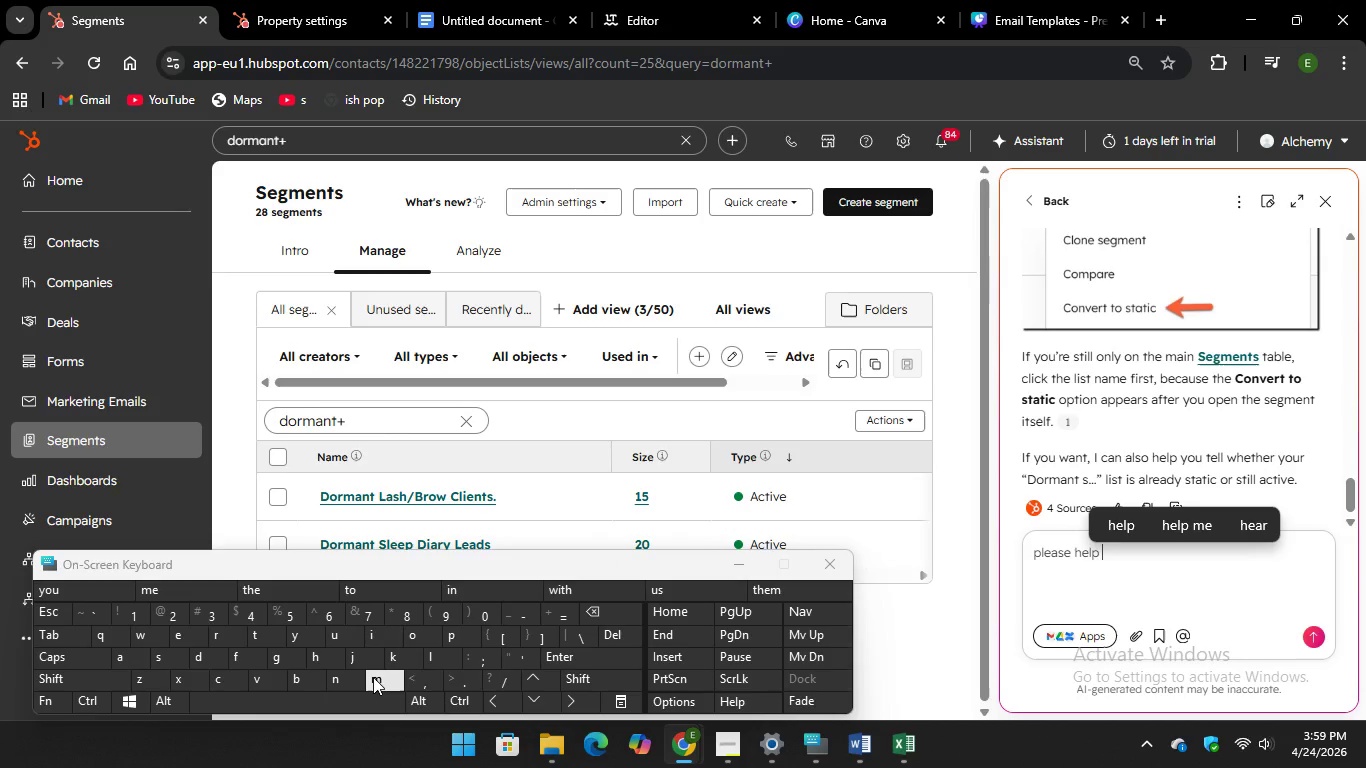 
type(hem)
 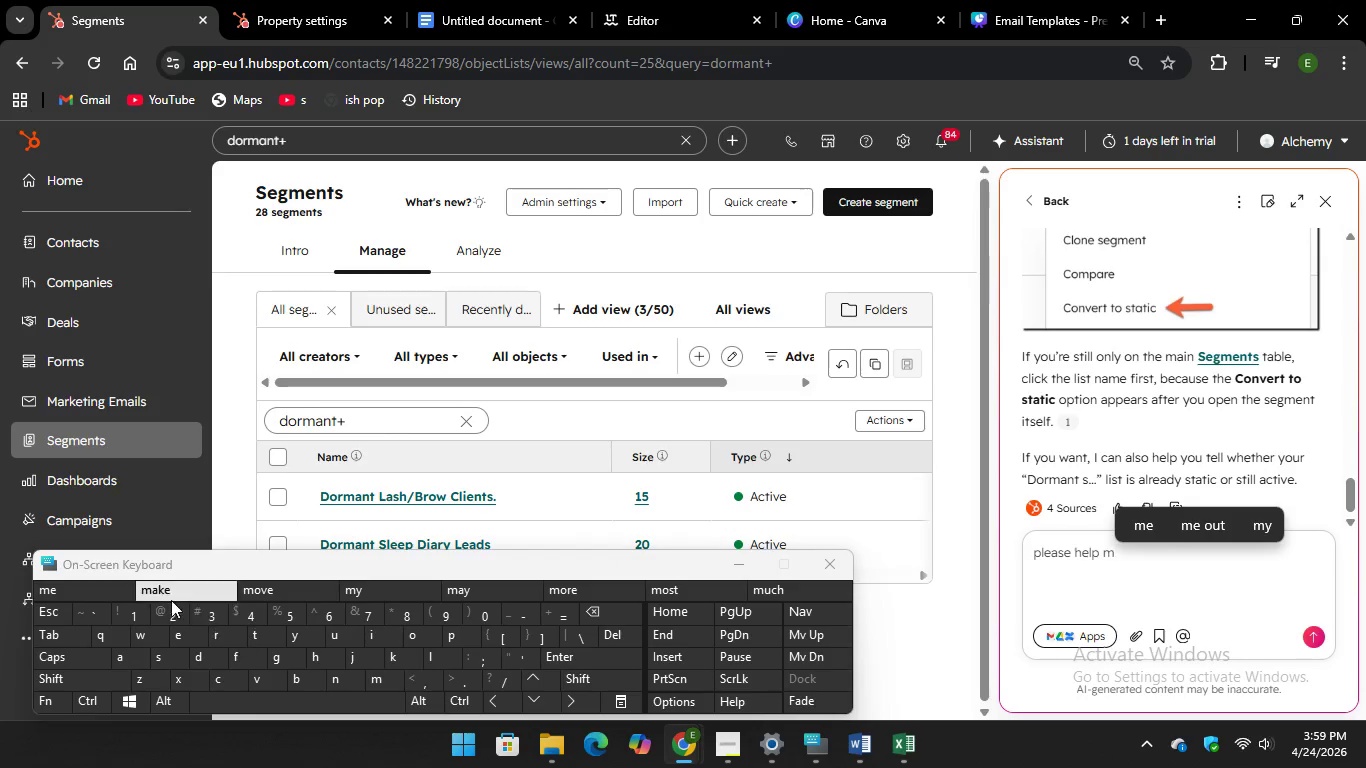 
hold_key(key=Unknown, duration=2.28)
 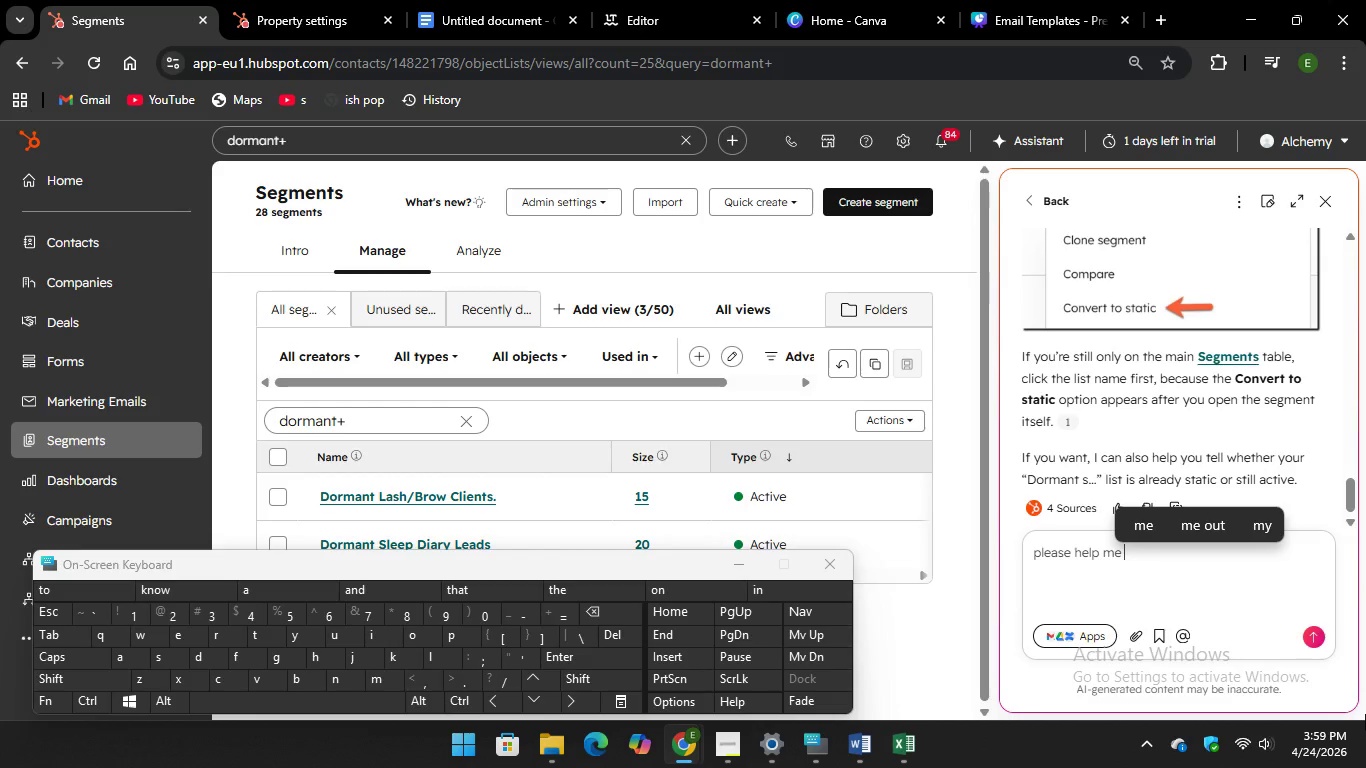 
left_click([1314, 623])
 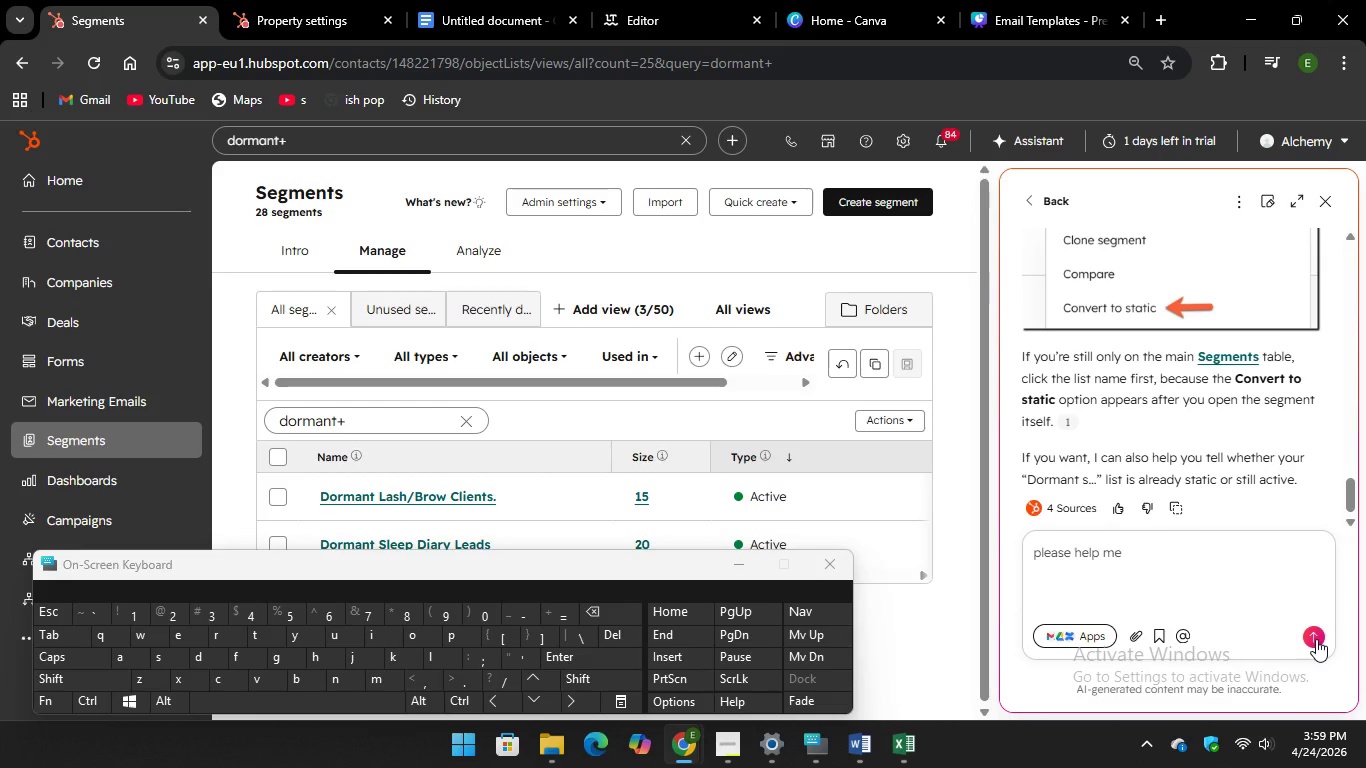 
left_click([1316, 639])
 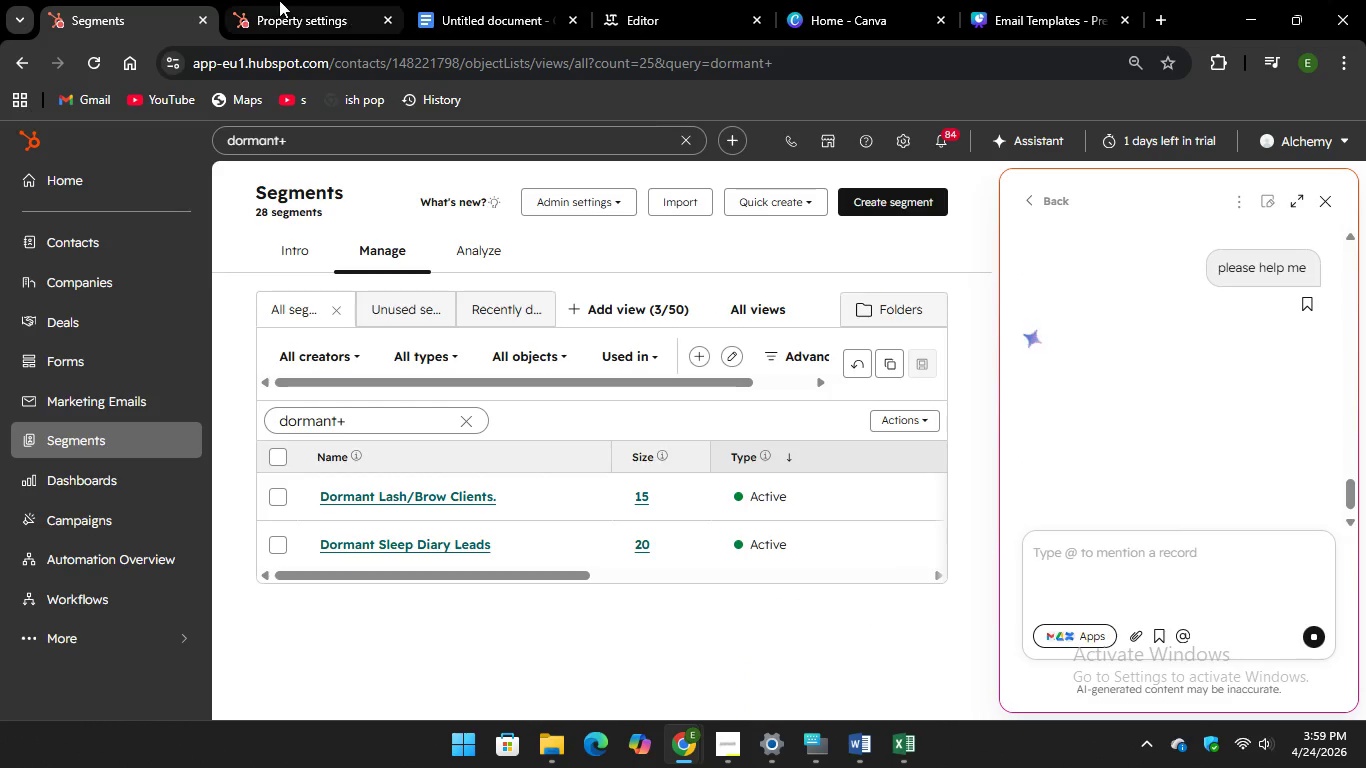 
wait(9.33)
 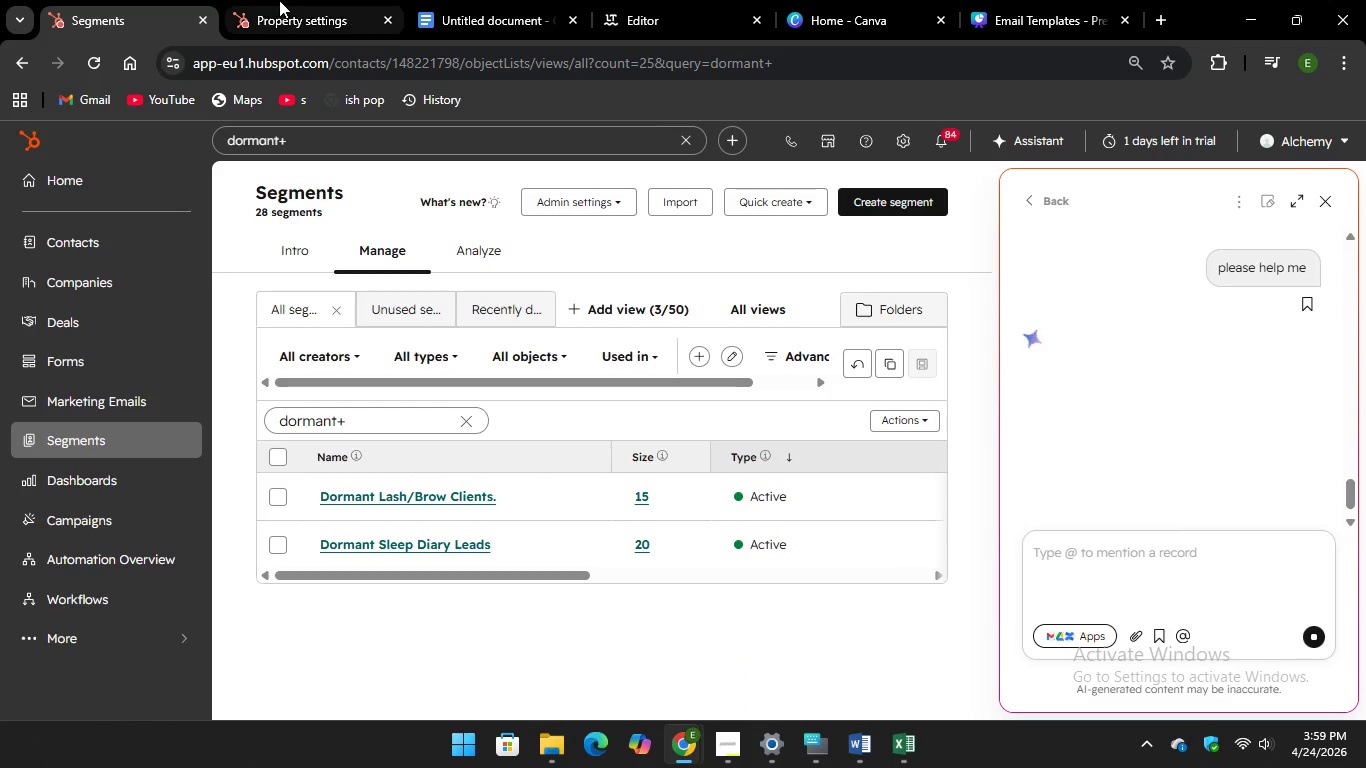 
scroll: coordinate [1198, 354], scroll_direction: down, amount: 3.0
 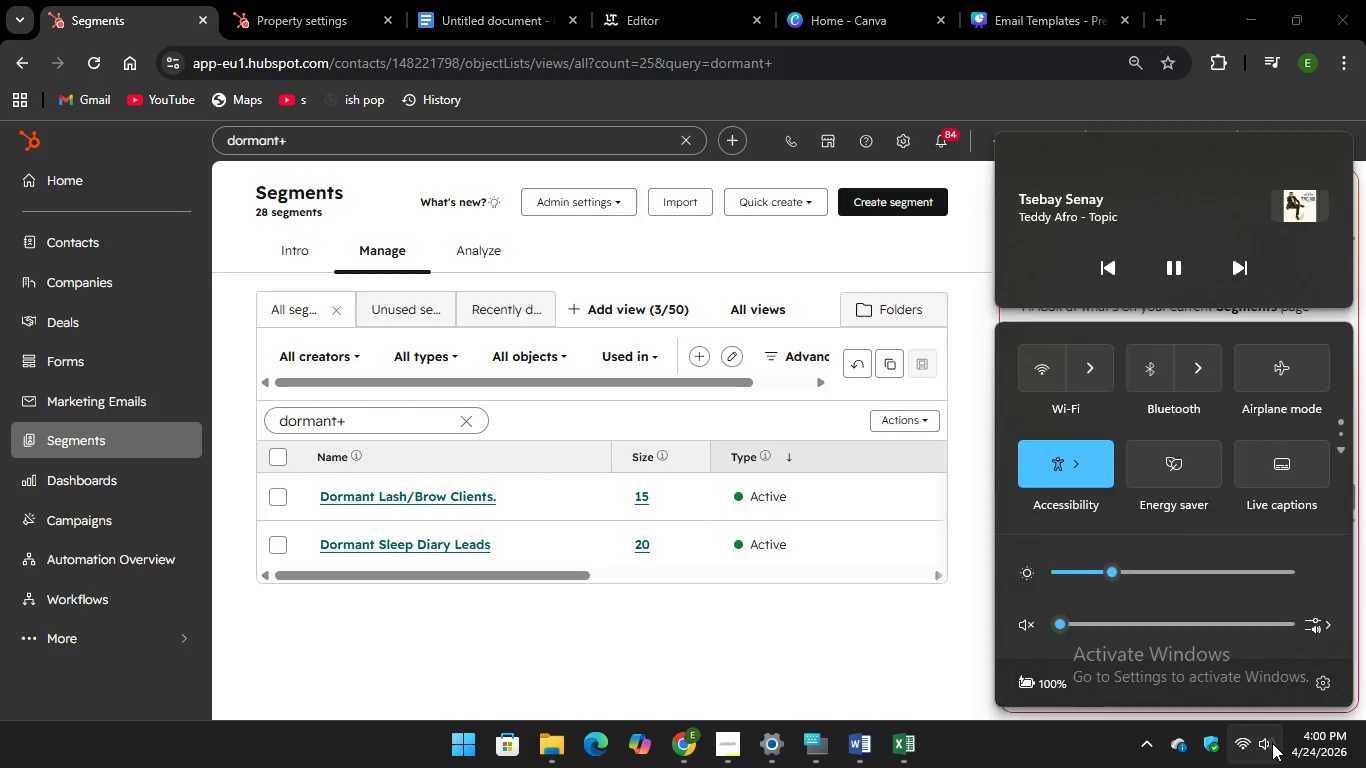 
wait(5.56)
 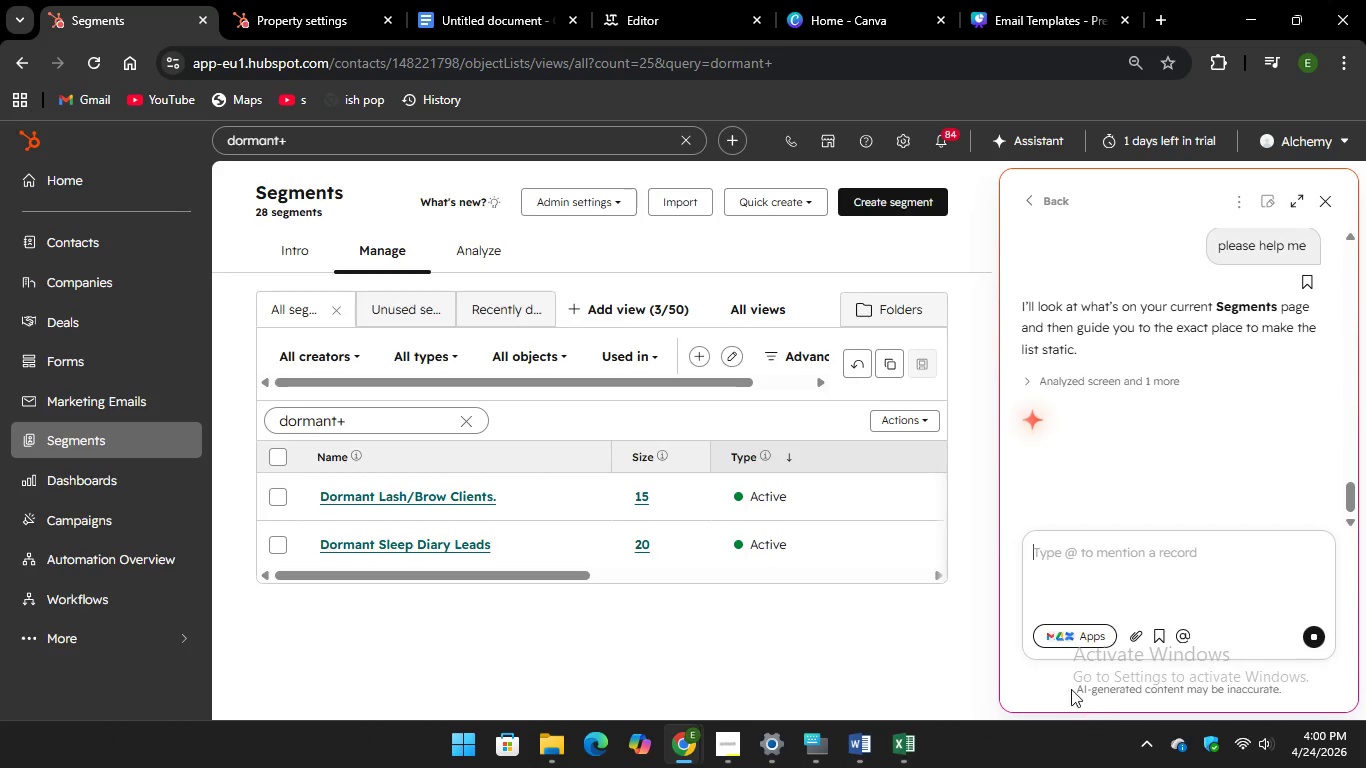 
left_click([1104, 621])
 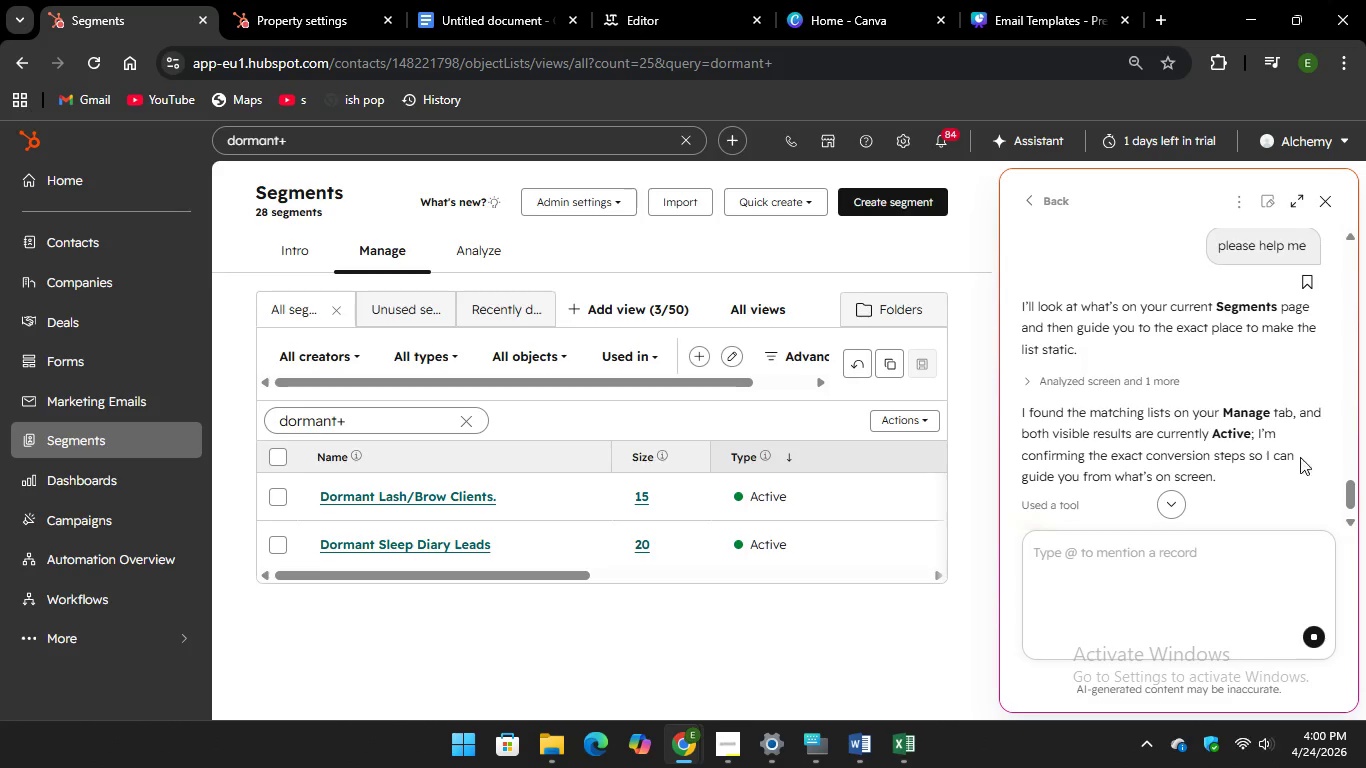 
scroll: coordinate [1151, 352], scroll_direction: down, amount: 11.0
 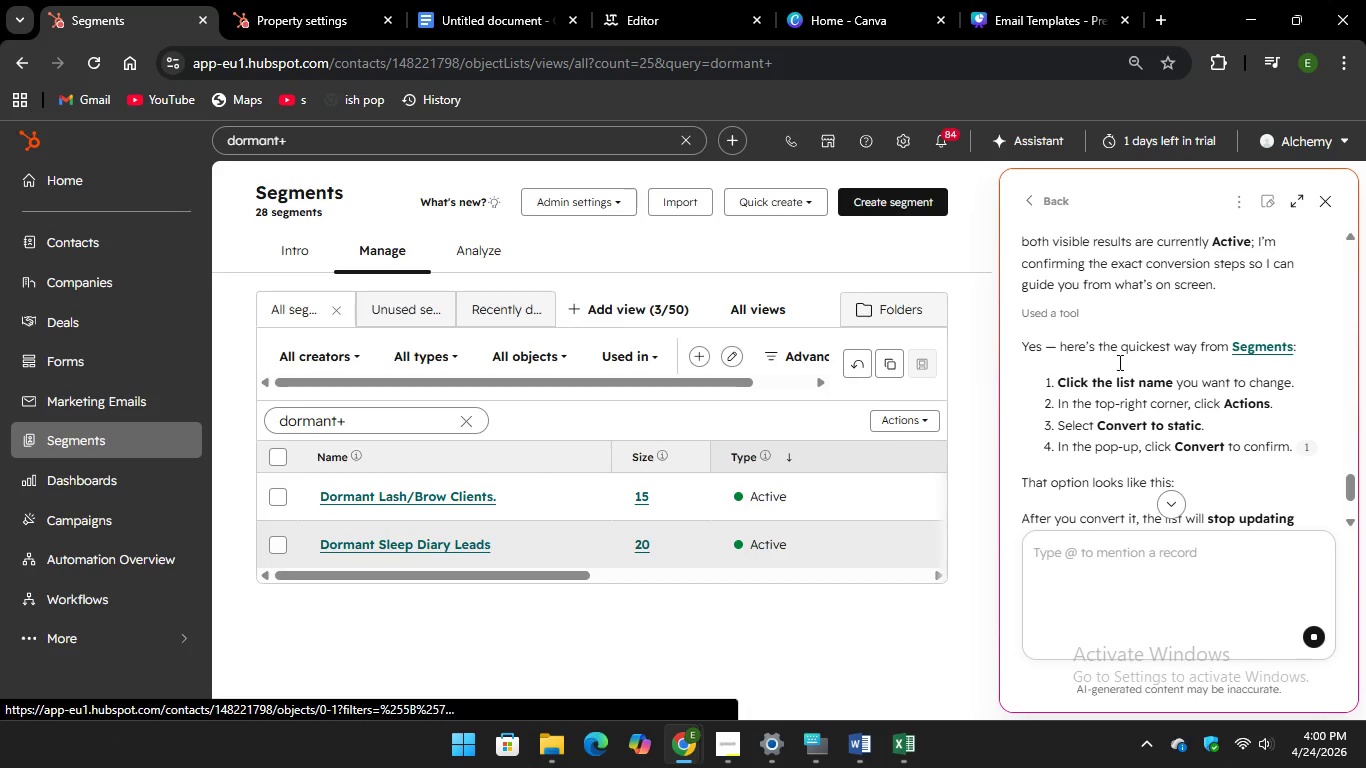 
wait(5.4)
 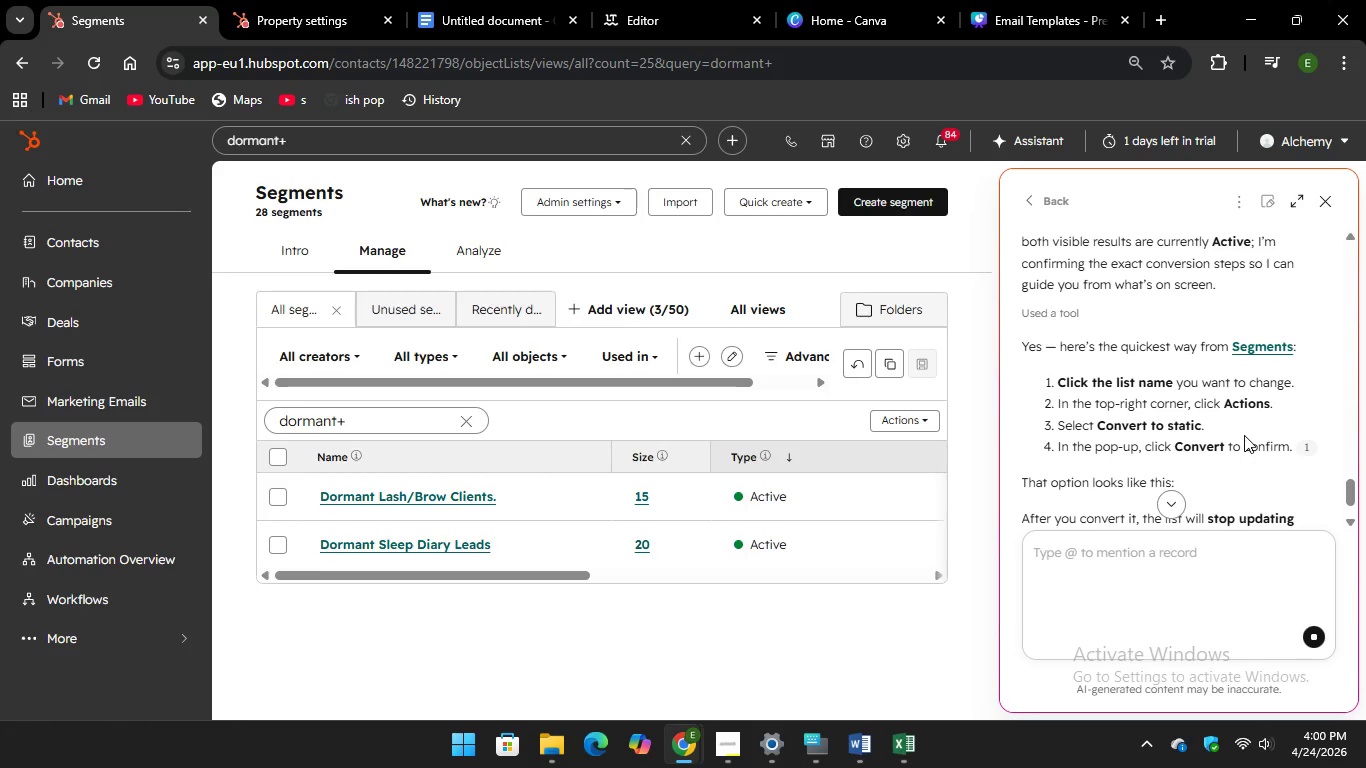 
left_click([272, 544])
 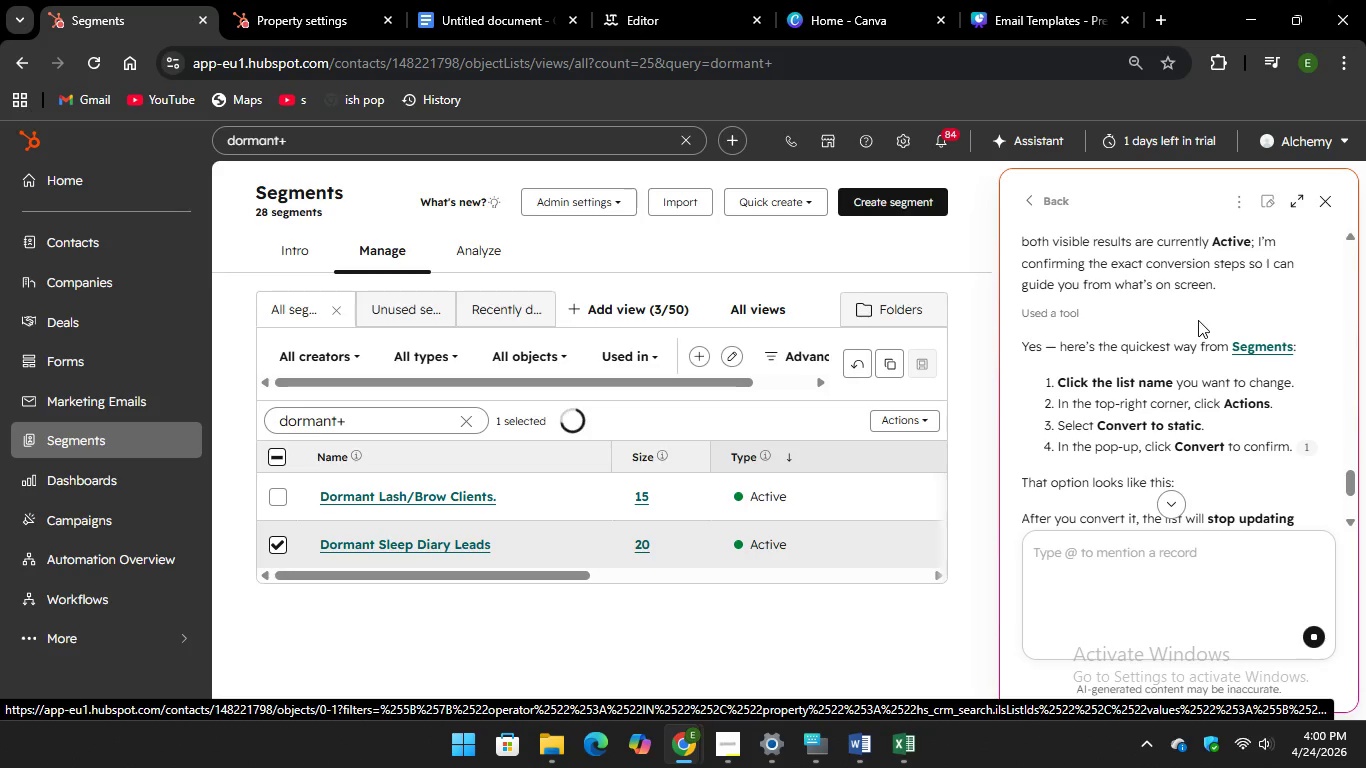 
scroll: coordinate [1196, 391], scroll_direction: down, amount: 1.0
 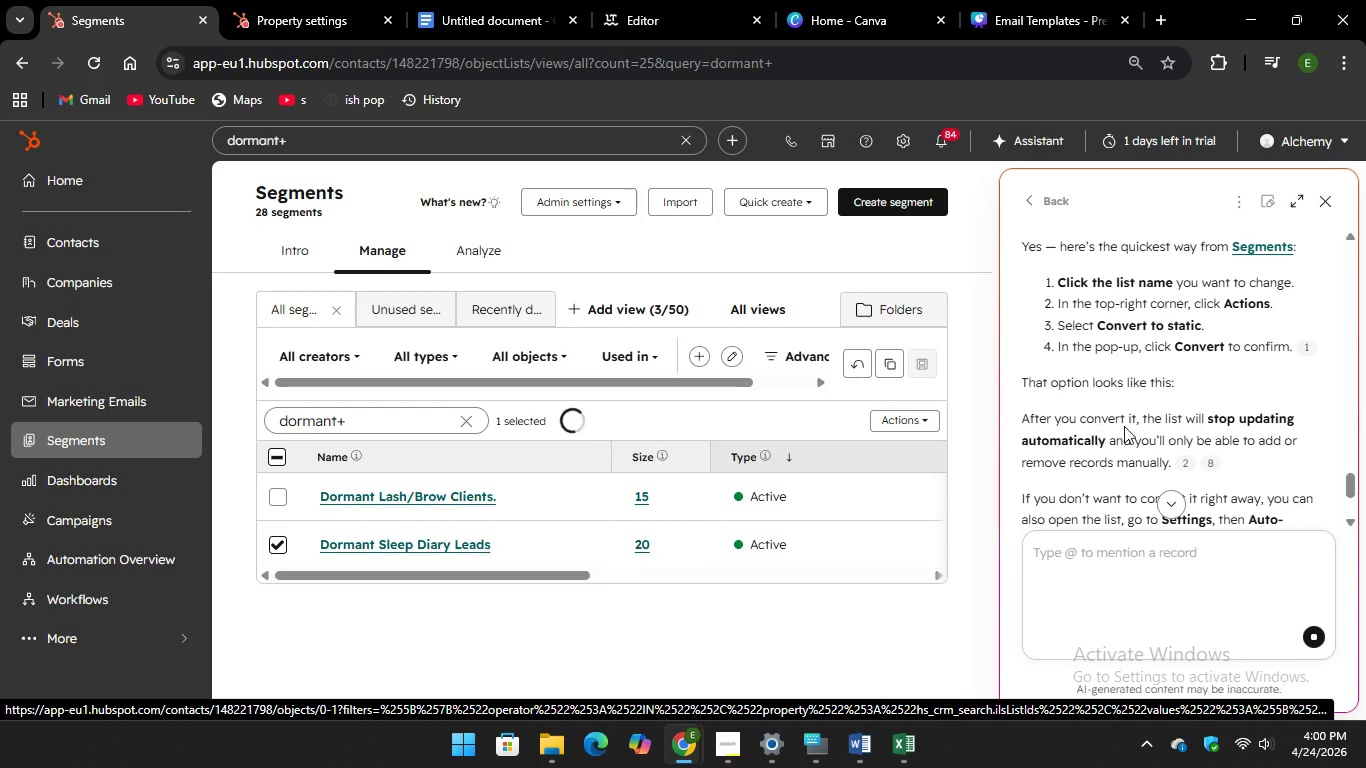 
wait(8.95)
 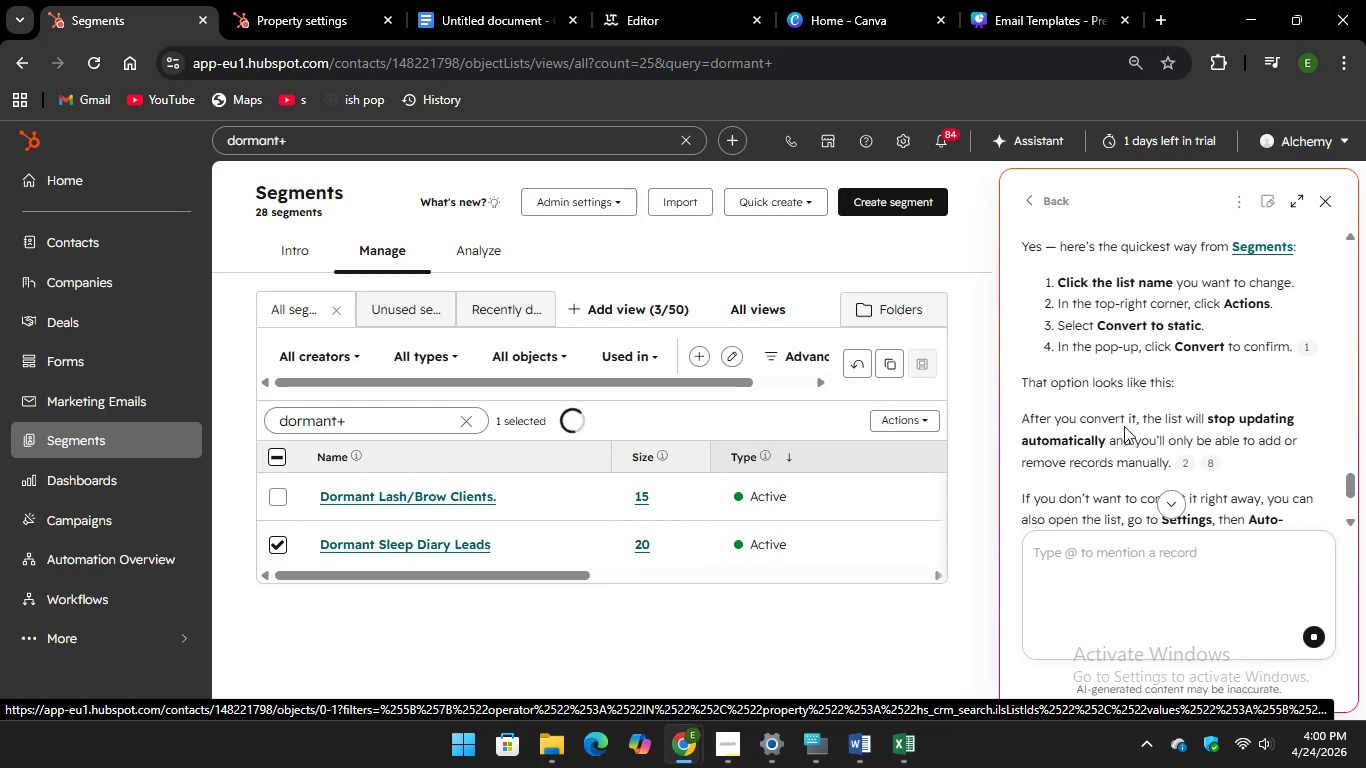 
left_click([913, 422])
 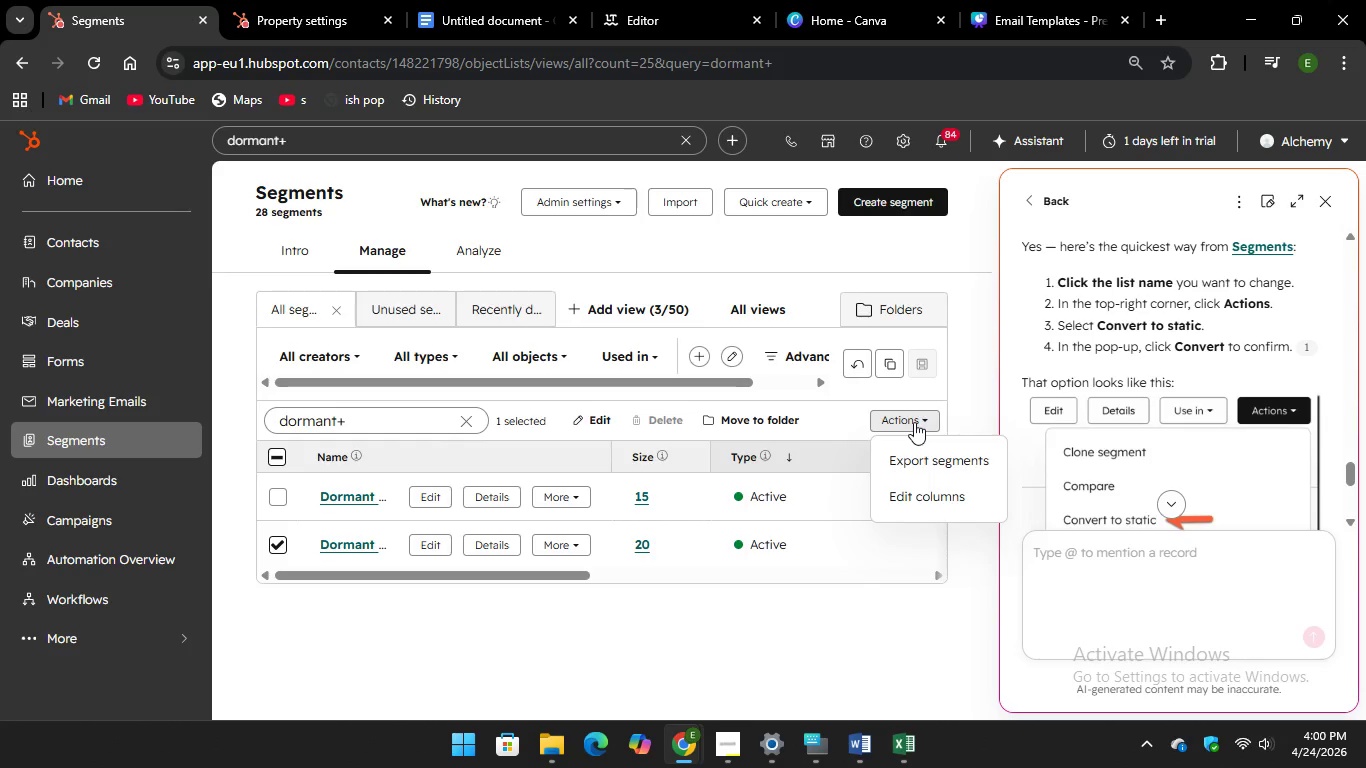 
scroll: coordinate [1161, 410], scroll_direction: down, amount: 3.0
 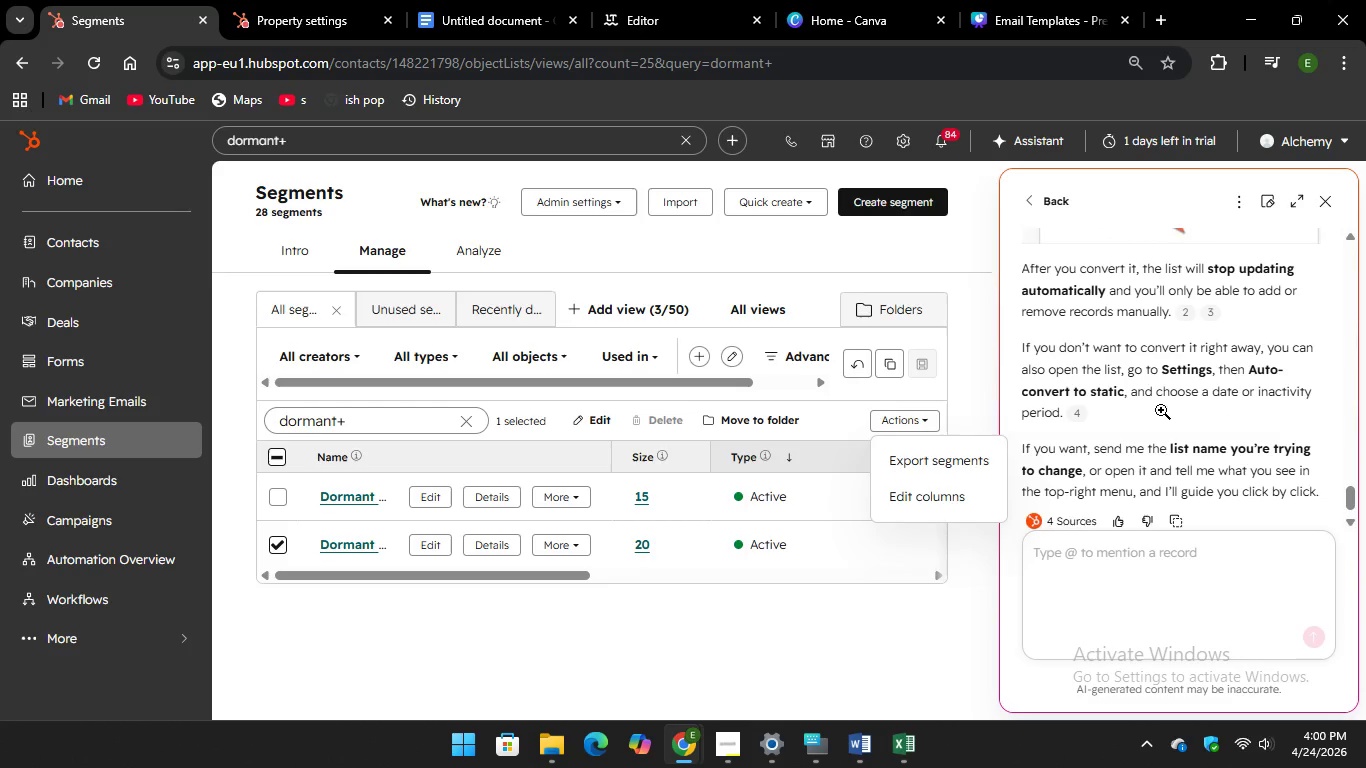 
scroll: coordinate [1161, 410], scroll_direction: up, amount: 3.0
 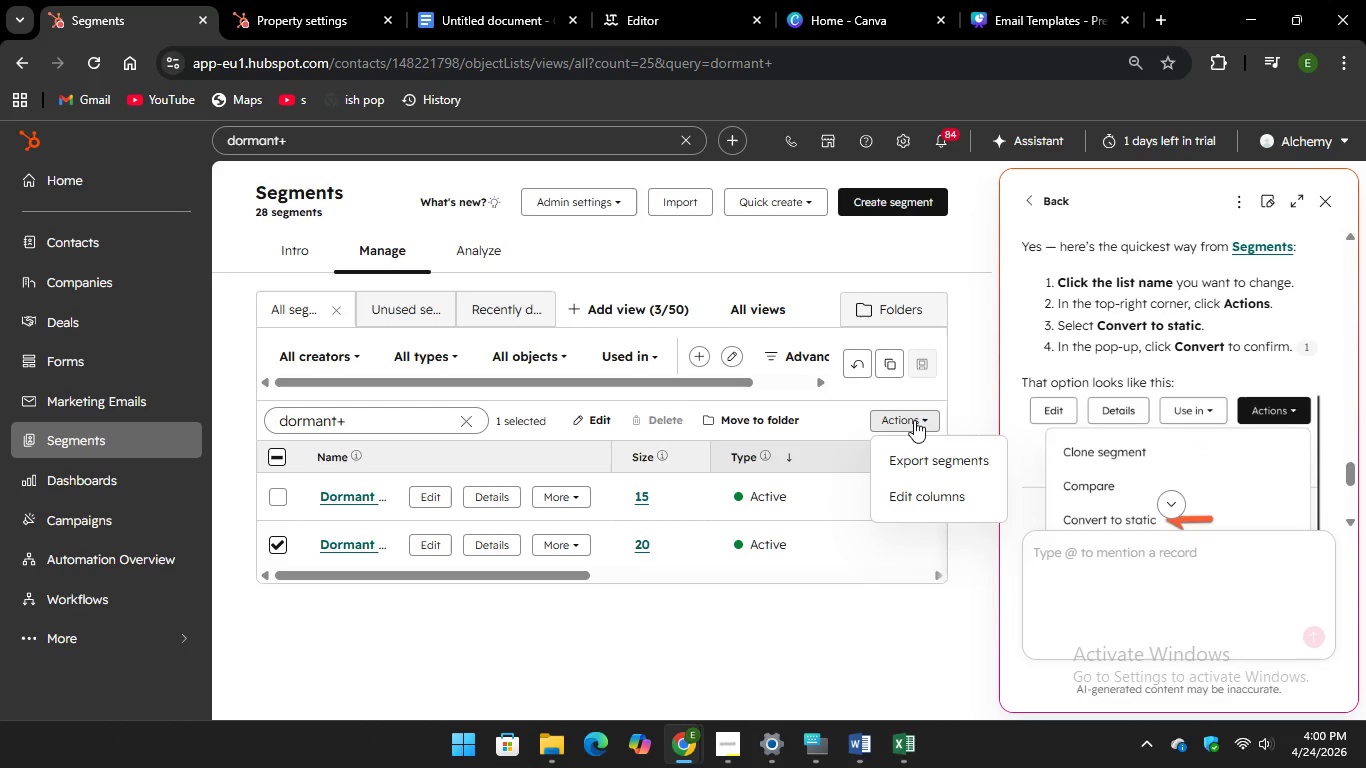 
wait(9.37)
 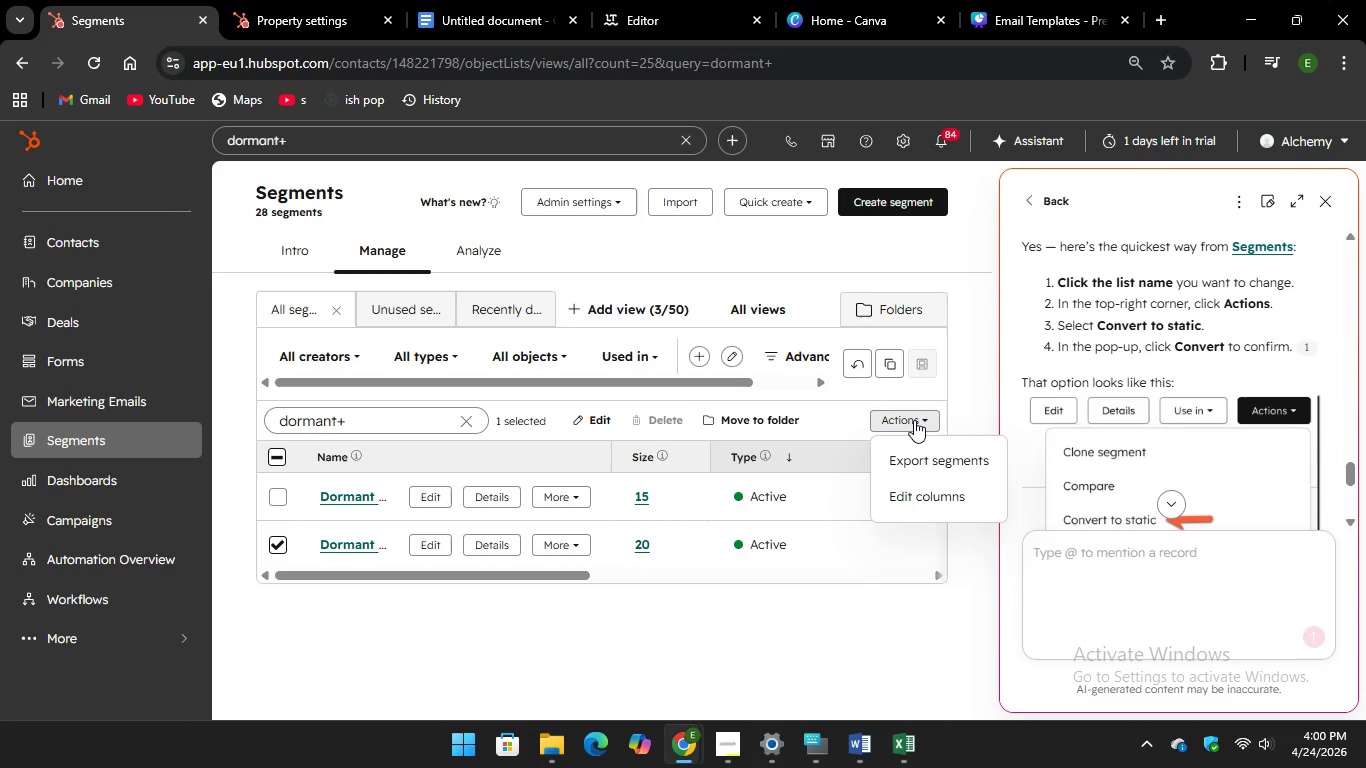 
left_click([793, 453])
 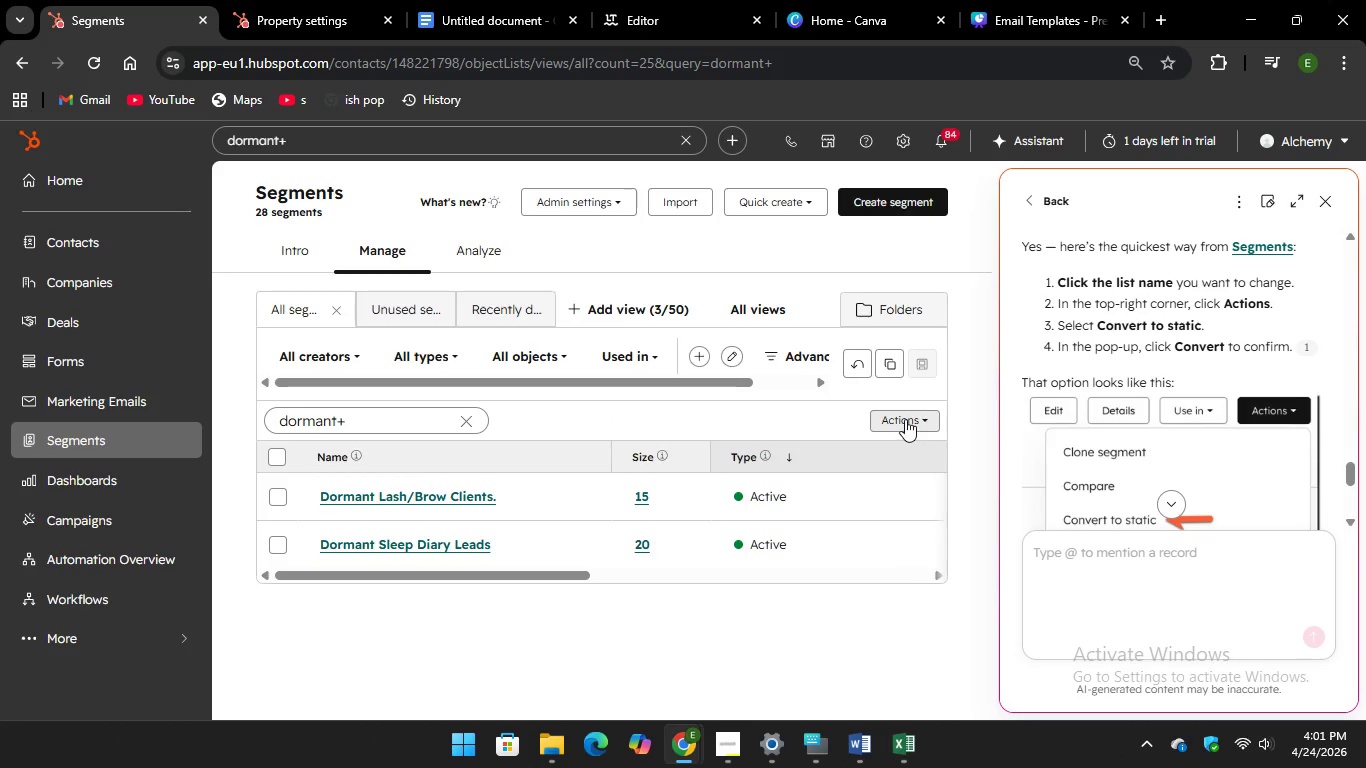 
left_click([905, 419])
 